 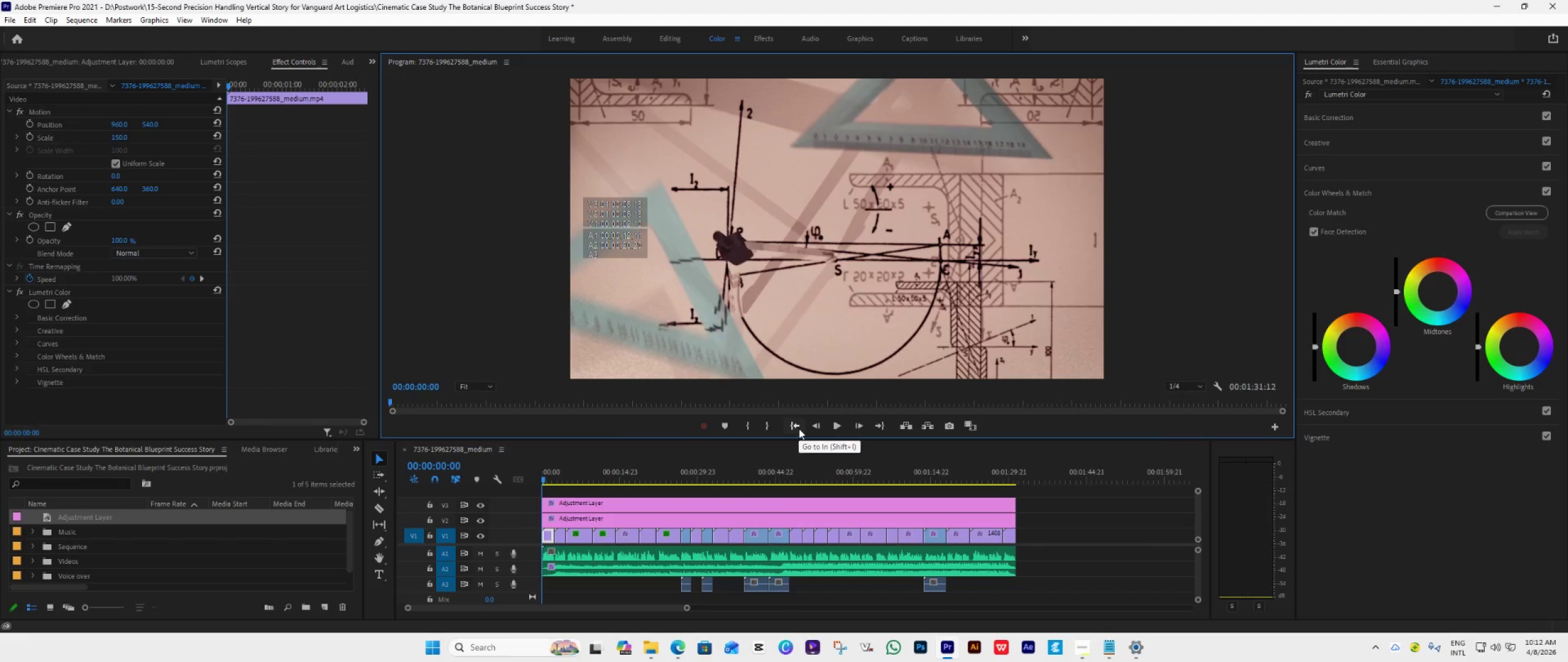 
left_click([680, 649])
 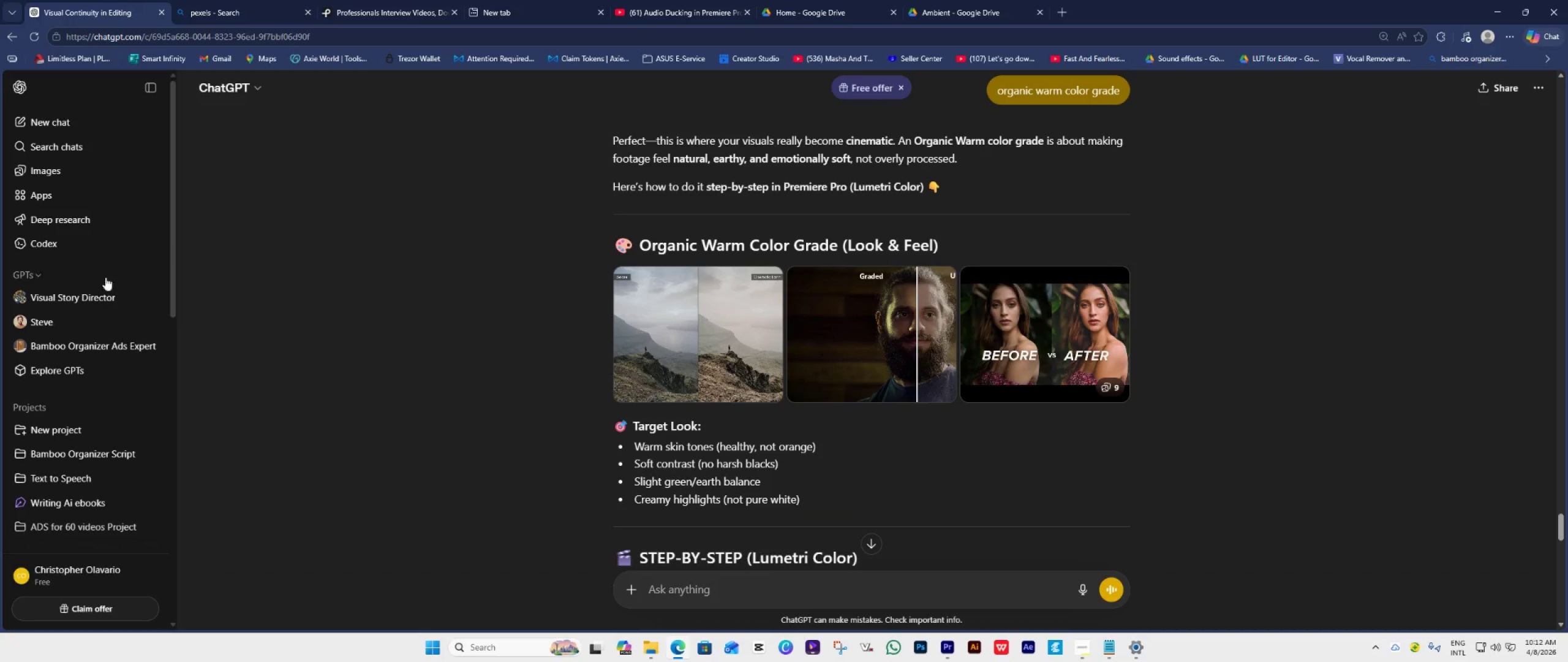 
scroll: coordinate [99, 446], scroll_direction: down, amount: 6.0
 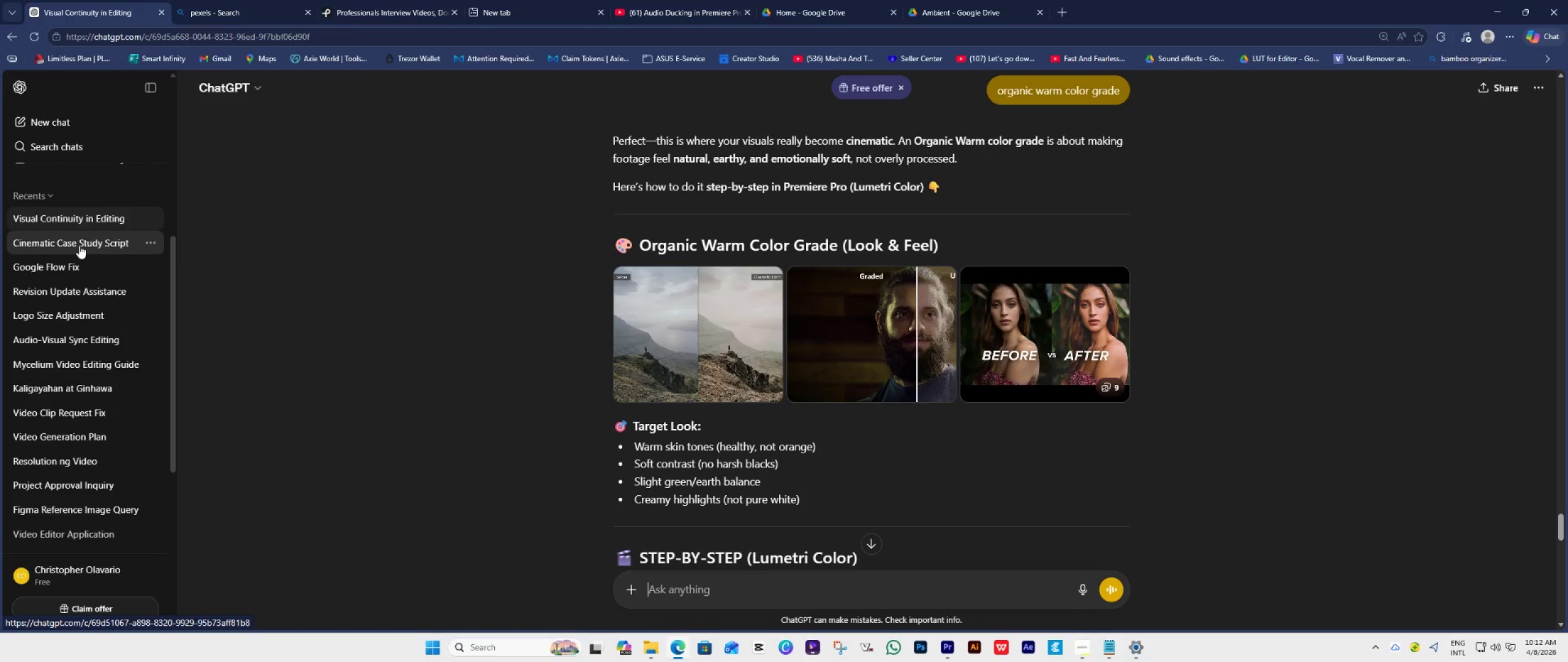 
left_click([79, 245])
 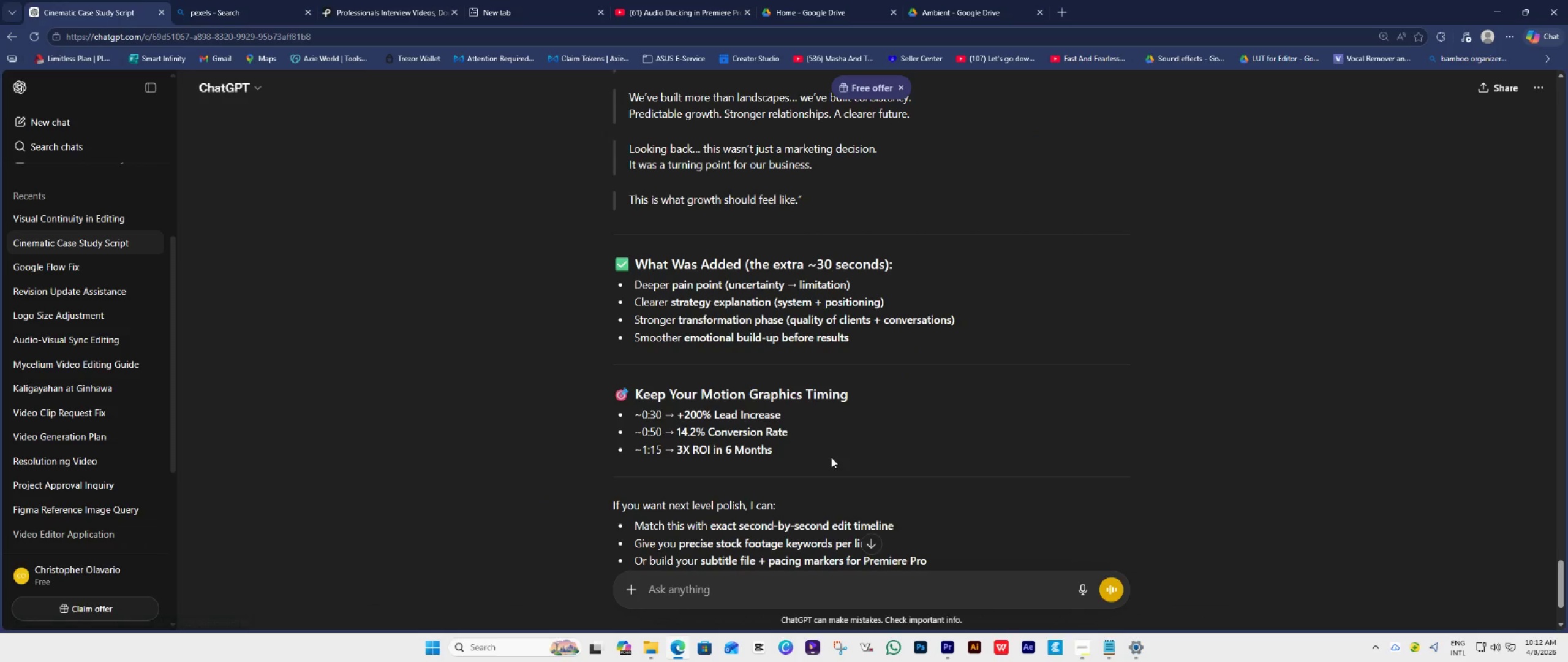 
scroll: coordinate [839, 437], scroll_direction: down, amount: 2.0
 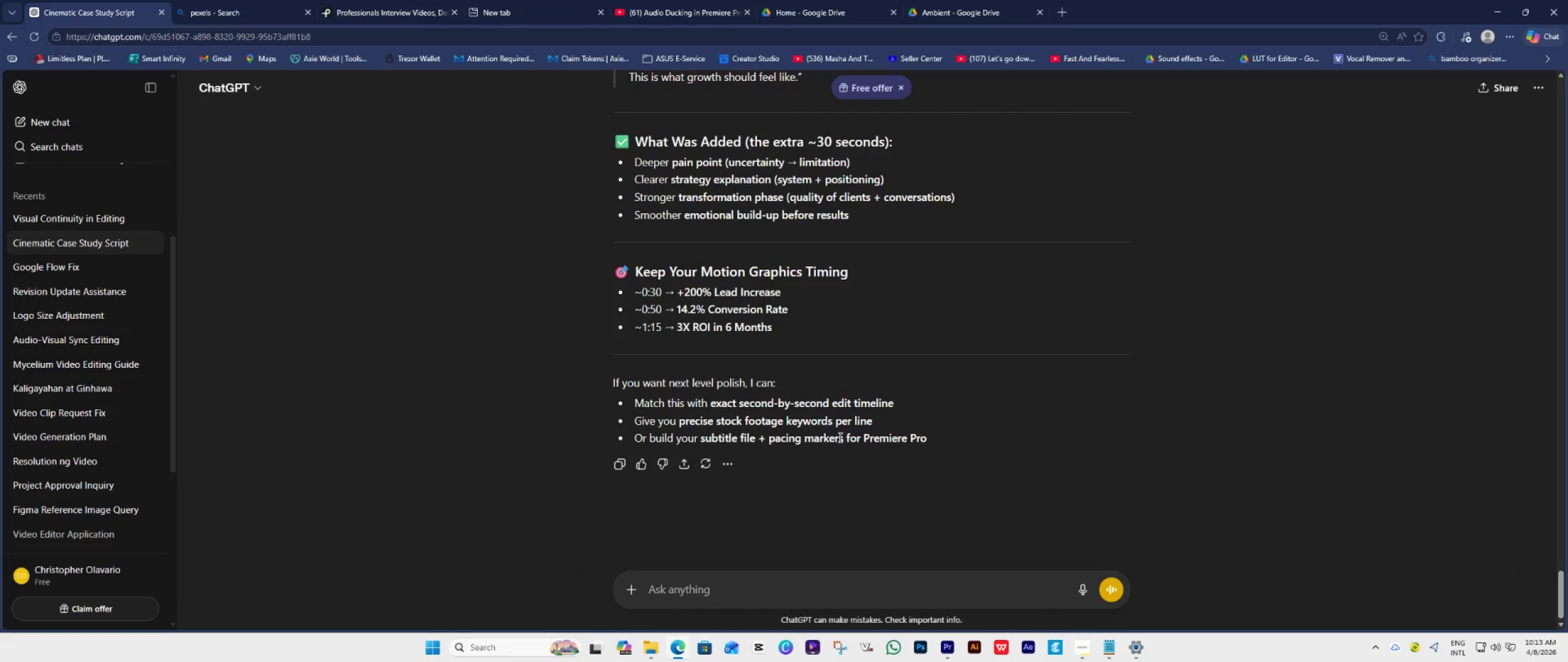 
scroll: coordinate [839, 437], scroll_direction: up, amount: 6.0
 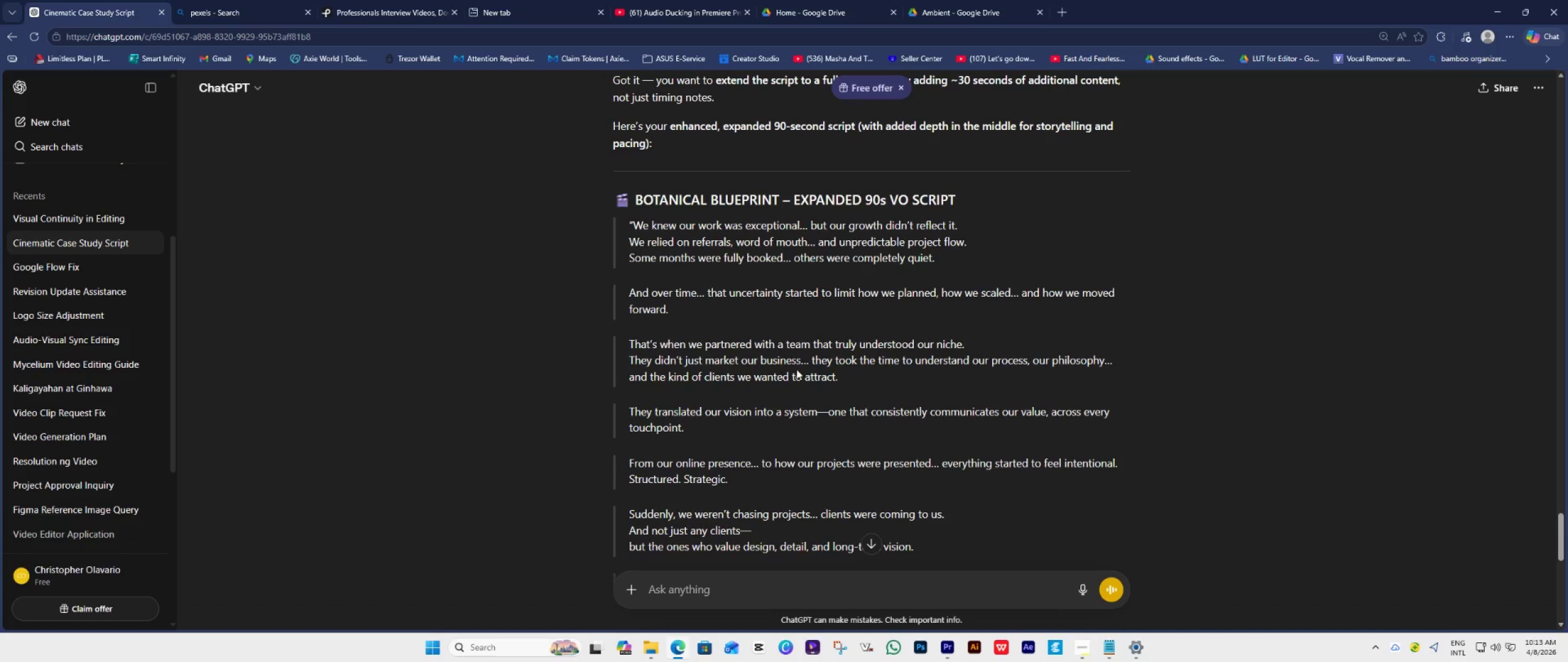 
scroll: coordinate [688, 452], scroll_direction: down, amount: 3.0
 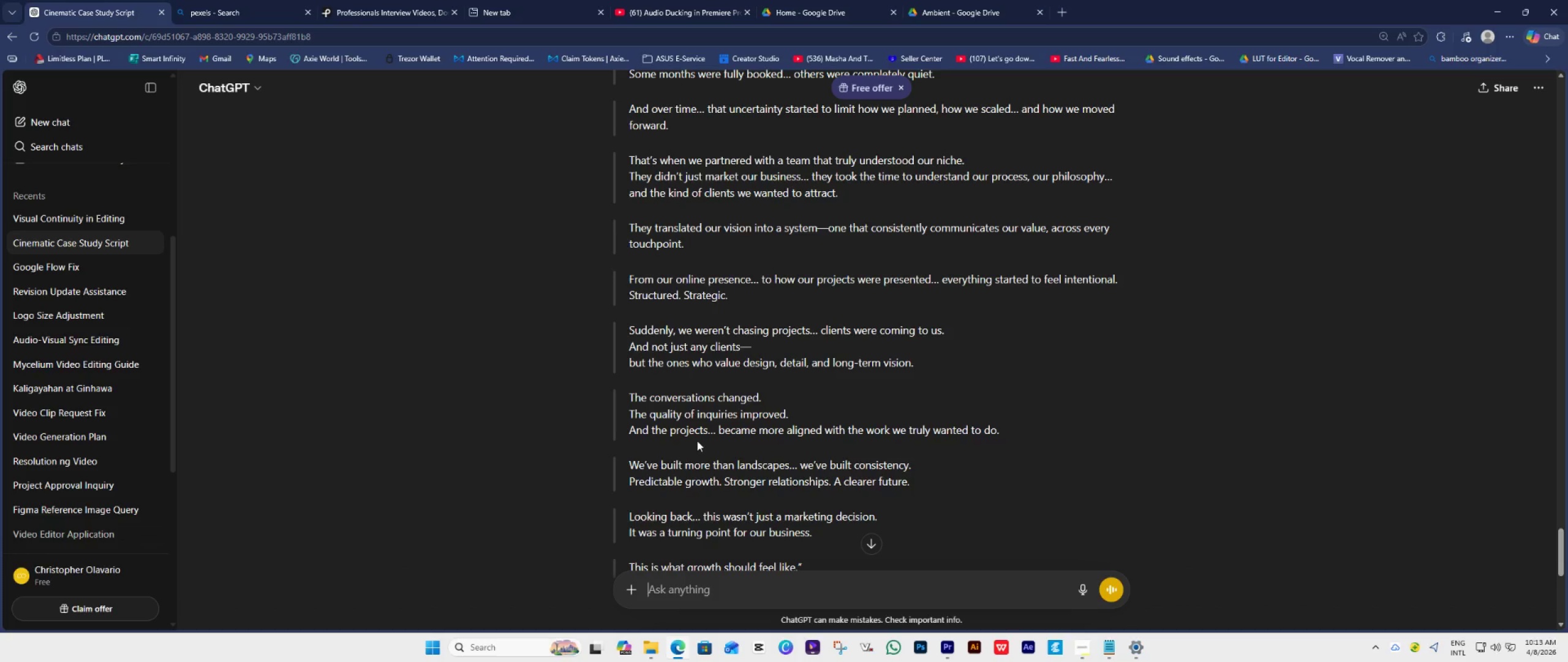 
wait(6.87)
 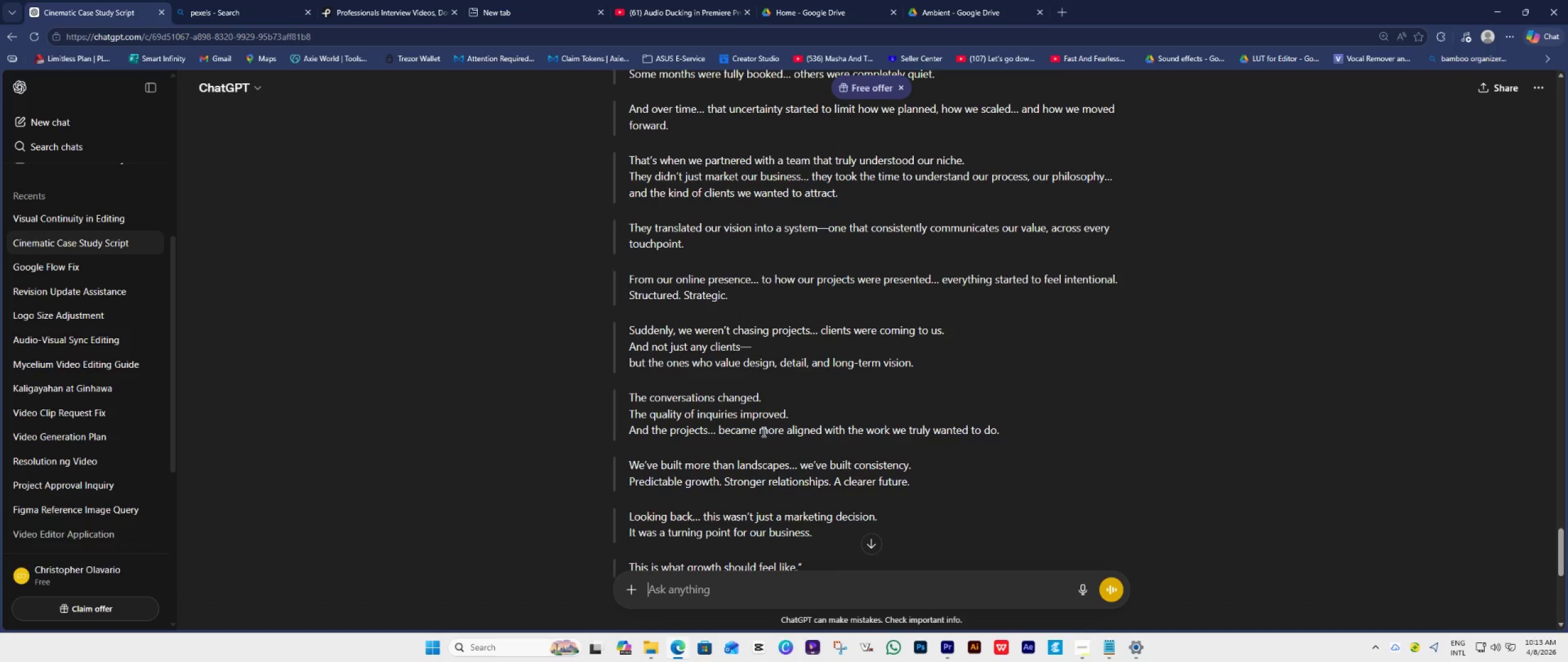 
scroll: coordinate [863, 490], scroll_direction: down, amount: 1.0
 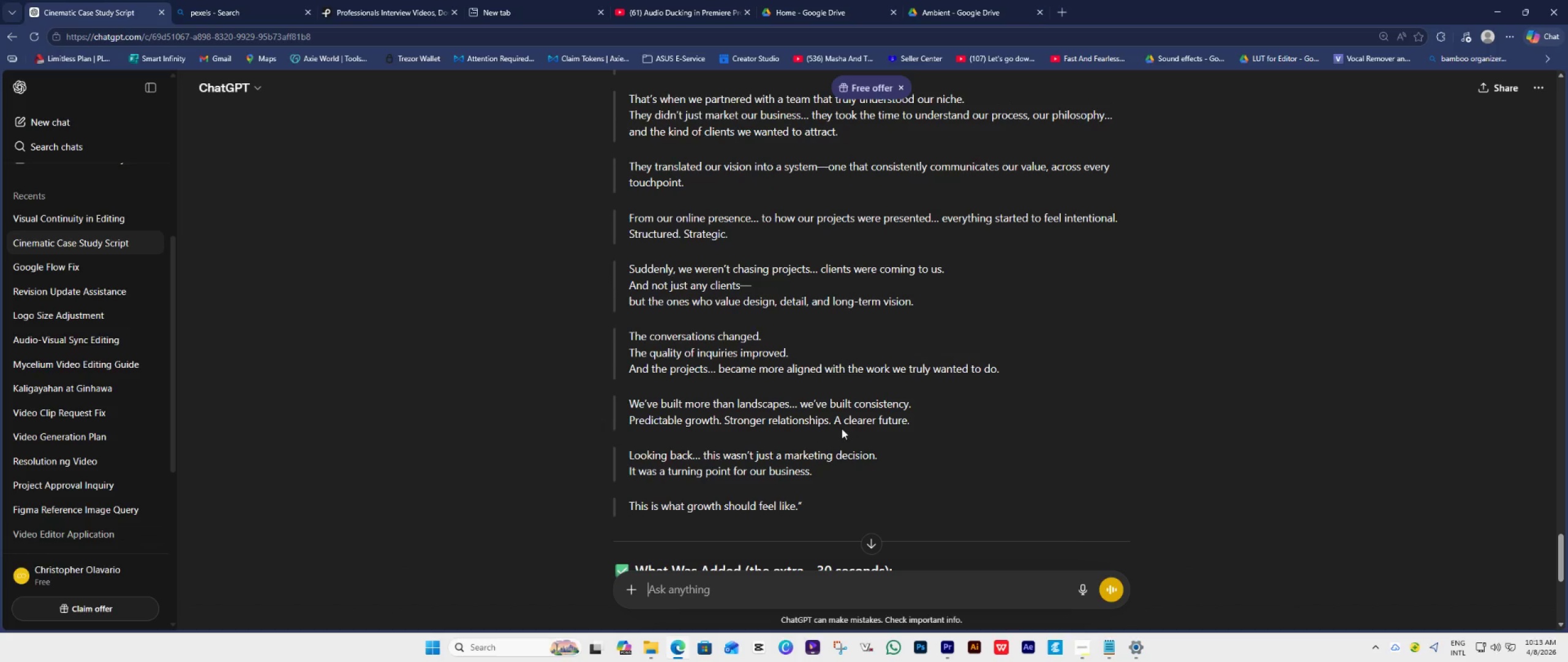 
scroll: coordinate [750, 466], scroll_direction: up, amount: 1.0
 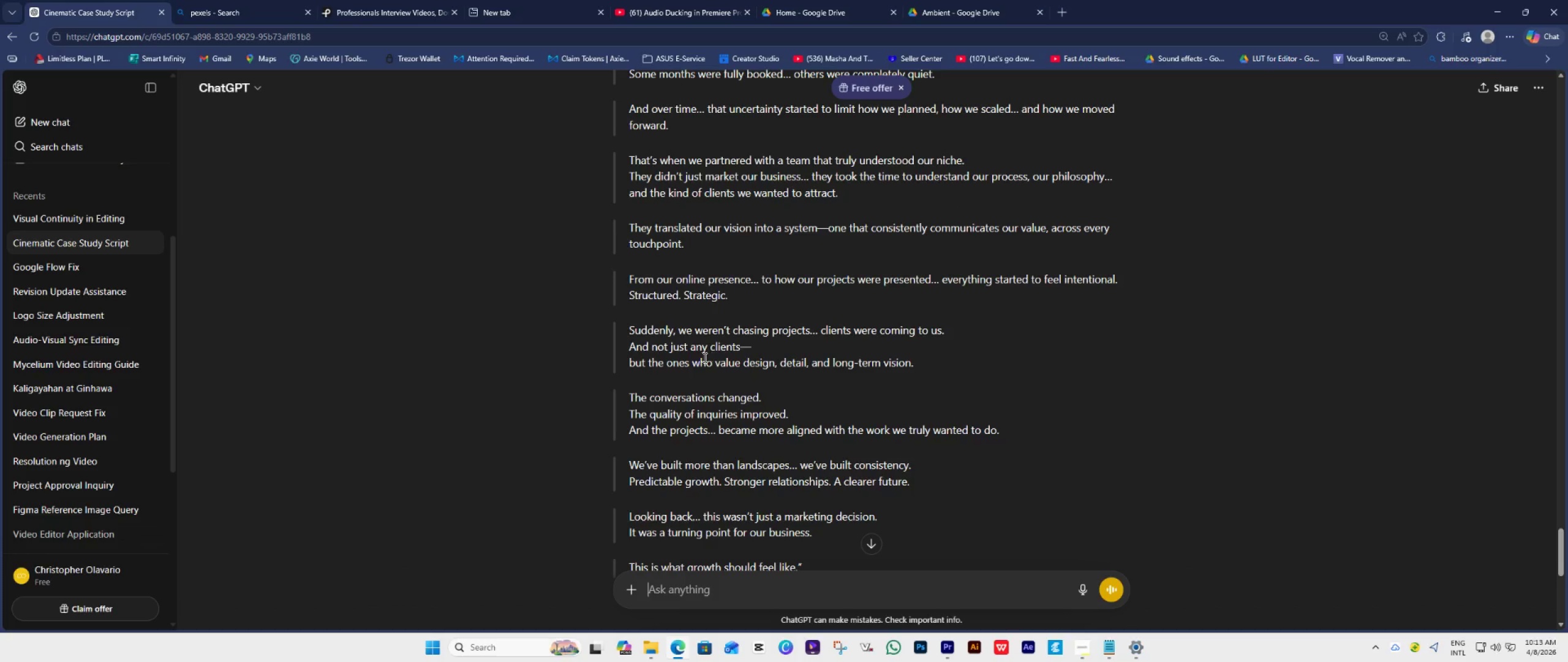 
wait(12.09)
 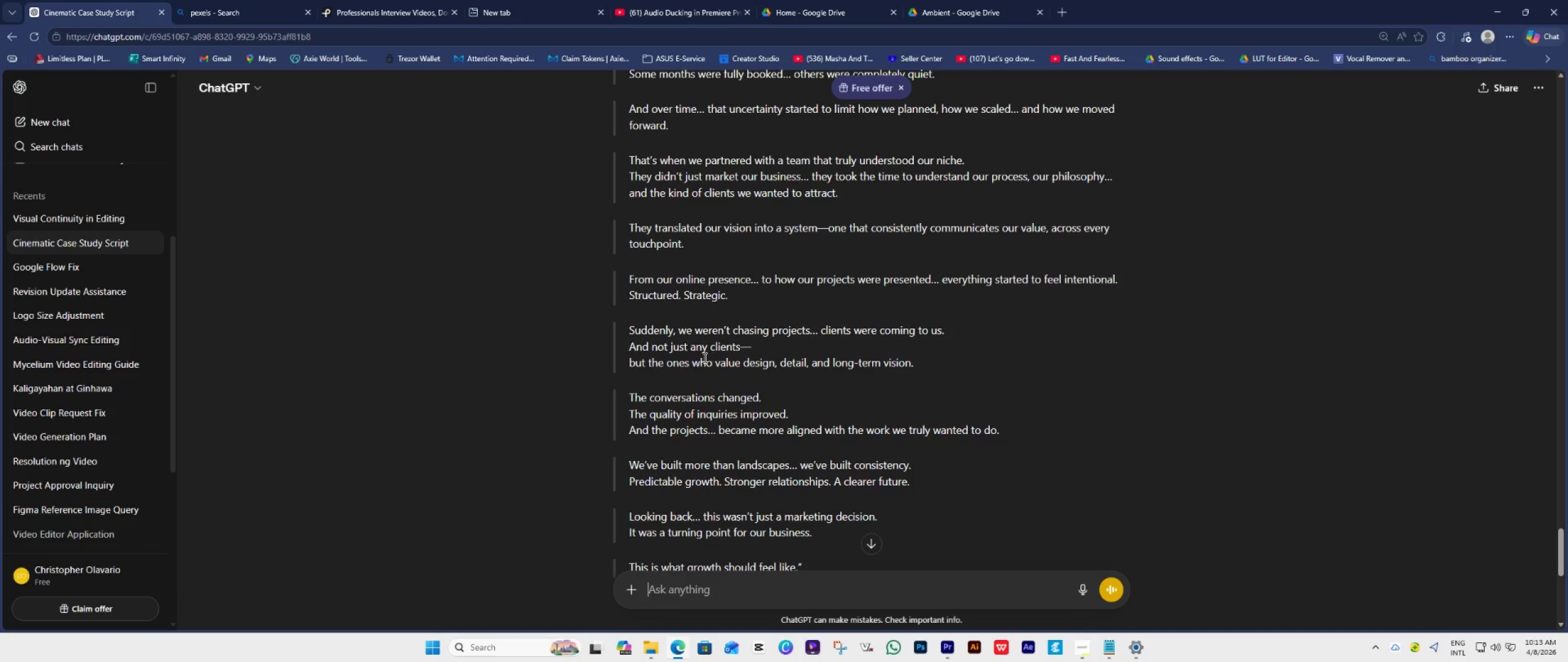 
scroll: coordinate [752, 435], scroll_direction: down, amount: 1.0
 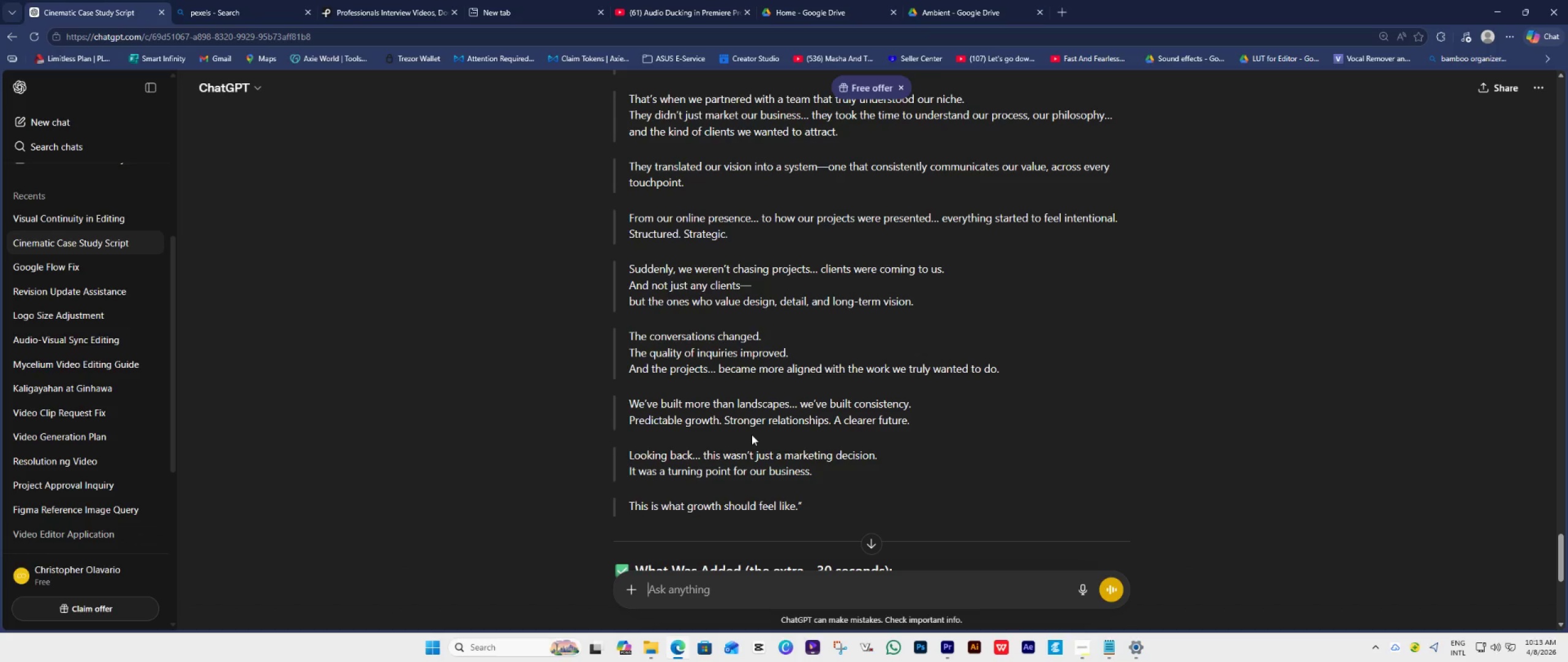 
scroll: coordinate [794, 324], scroll_direction: up, amount: 3.0
 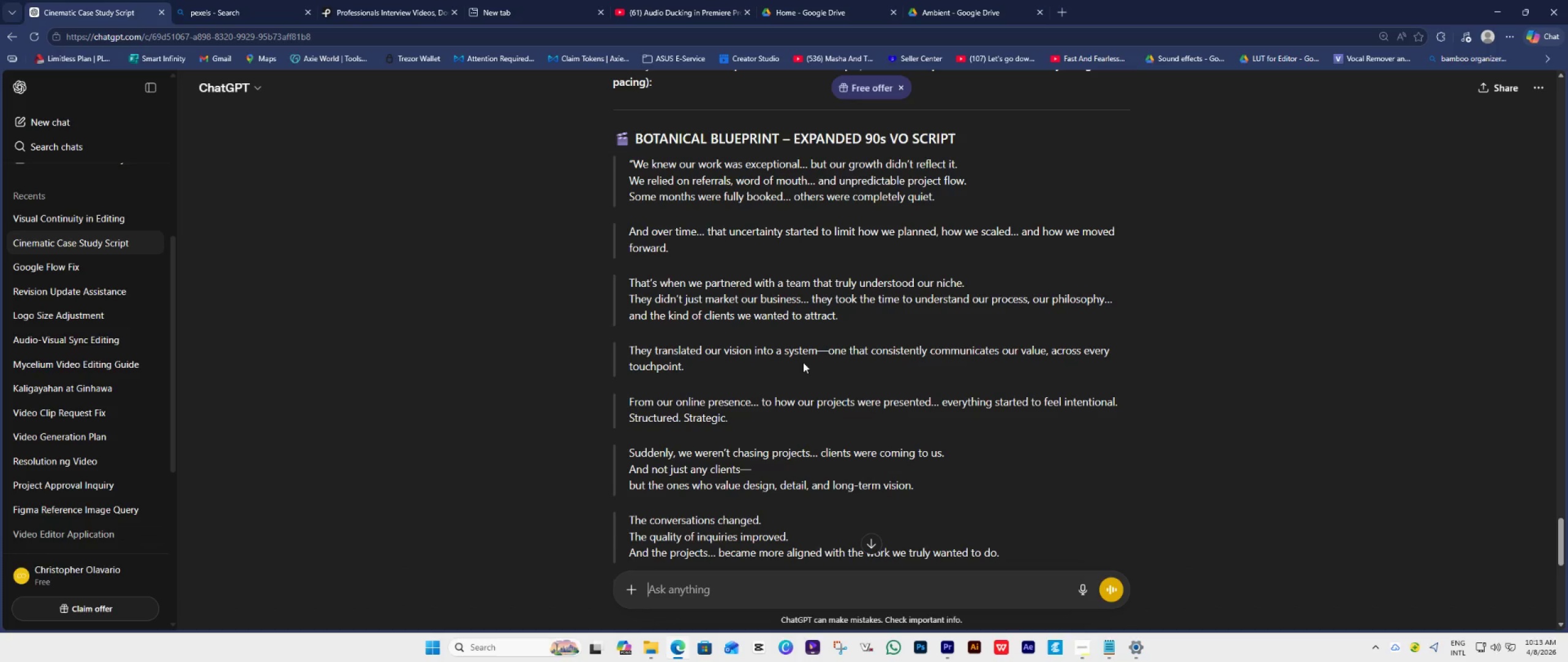 
wait(18.67)
 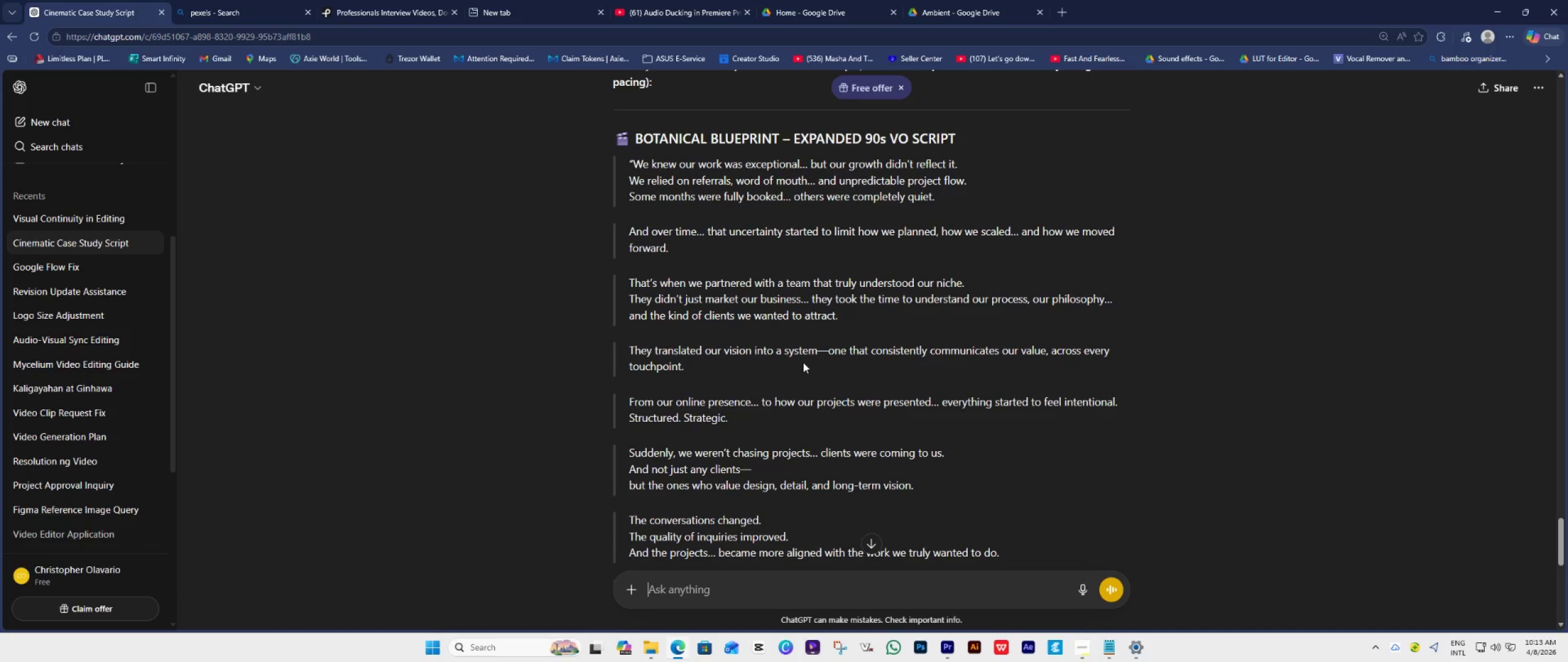 
left_click_drag(start_coordinate=[630, 349], to_coordinate=[816, 352])
 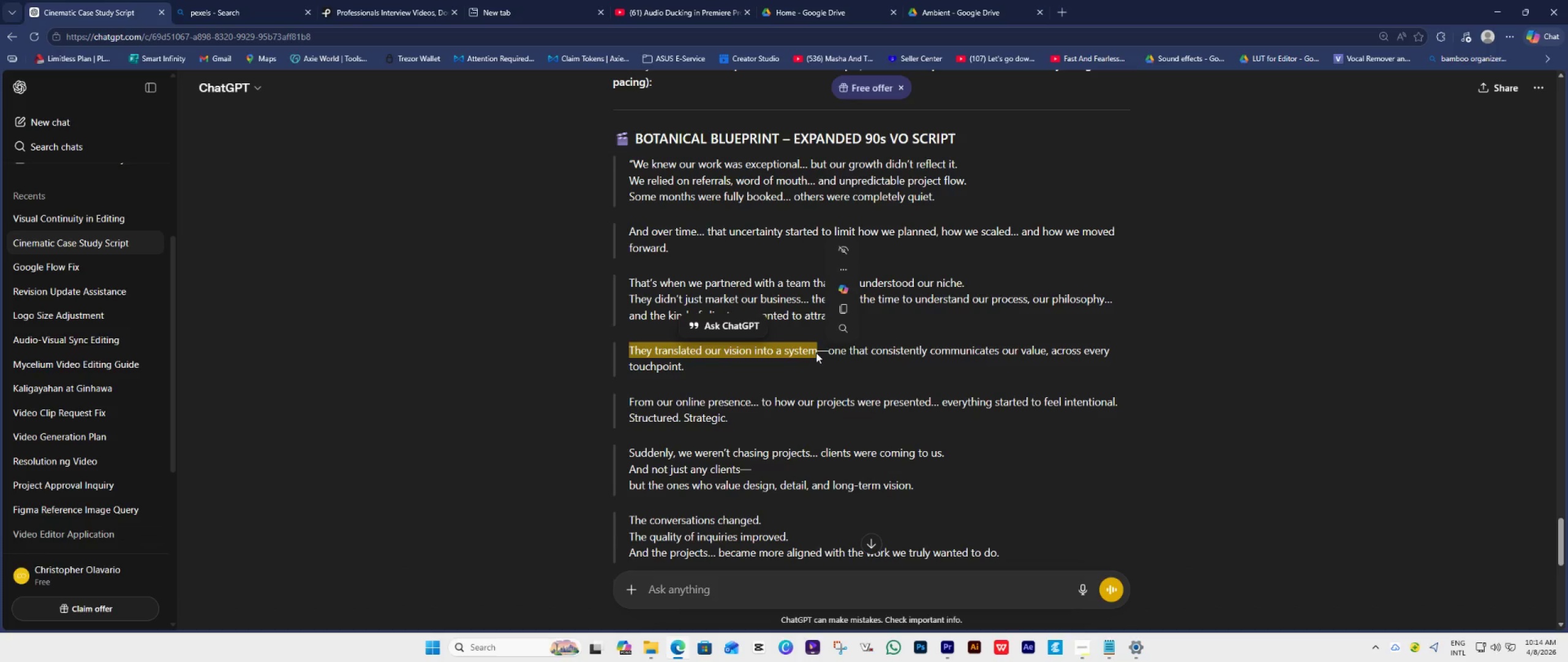 
key(Control+C)
 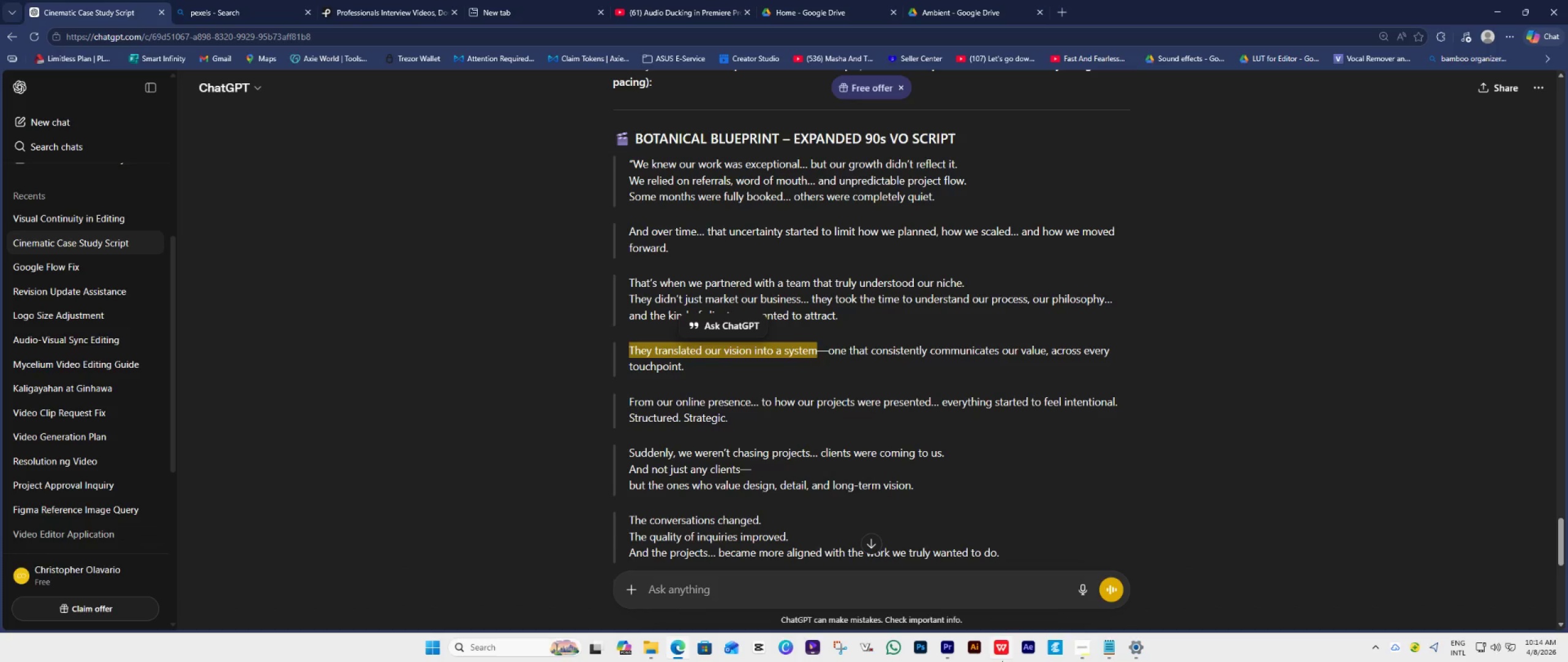 
left_click([951, 650])
 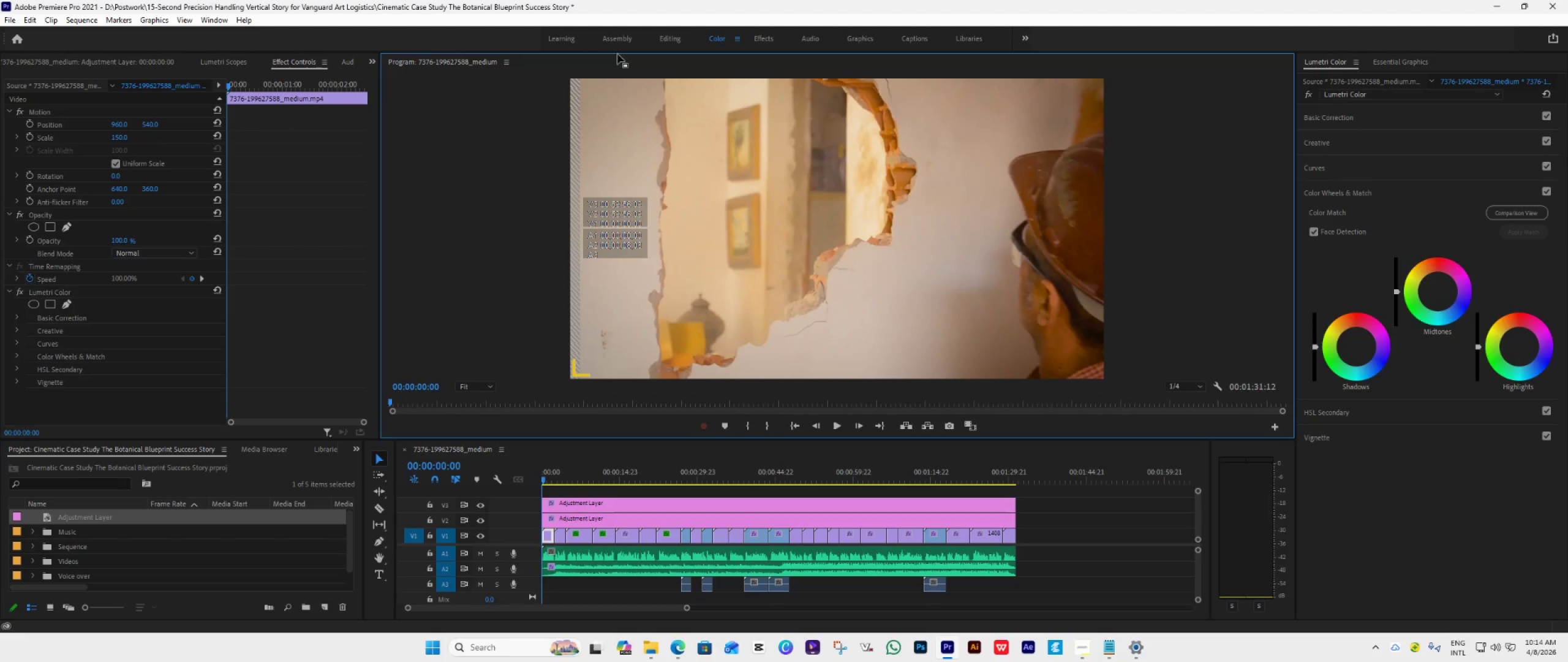 
wait(5.39)
 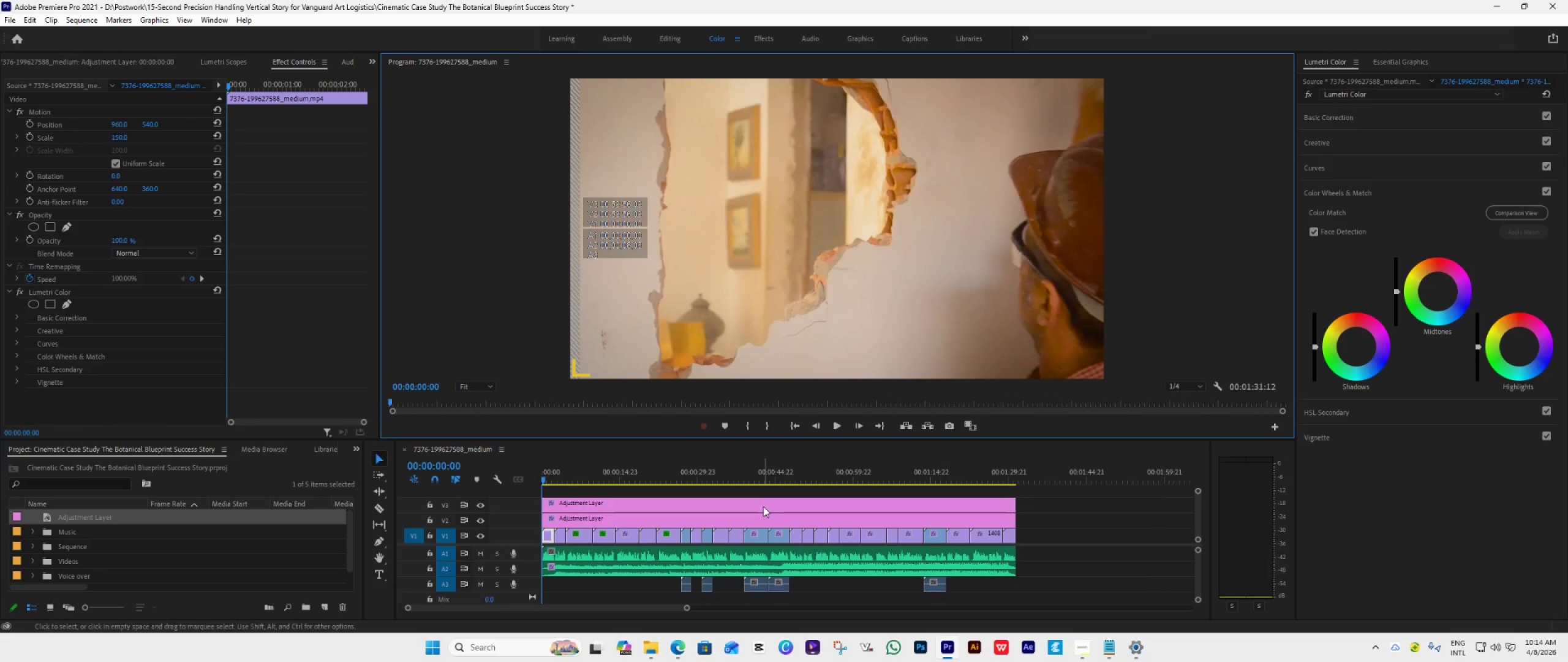 
left_click([221, 22])
 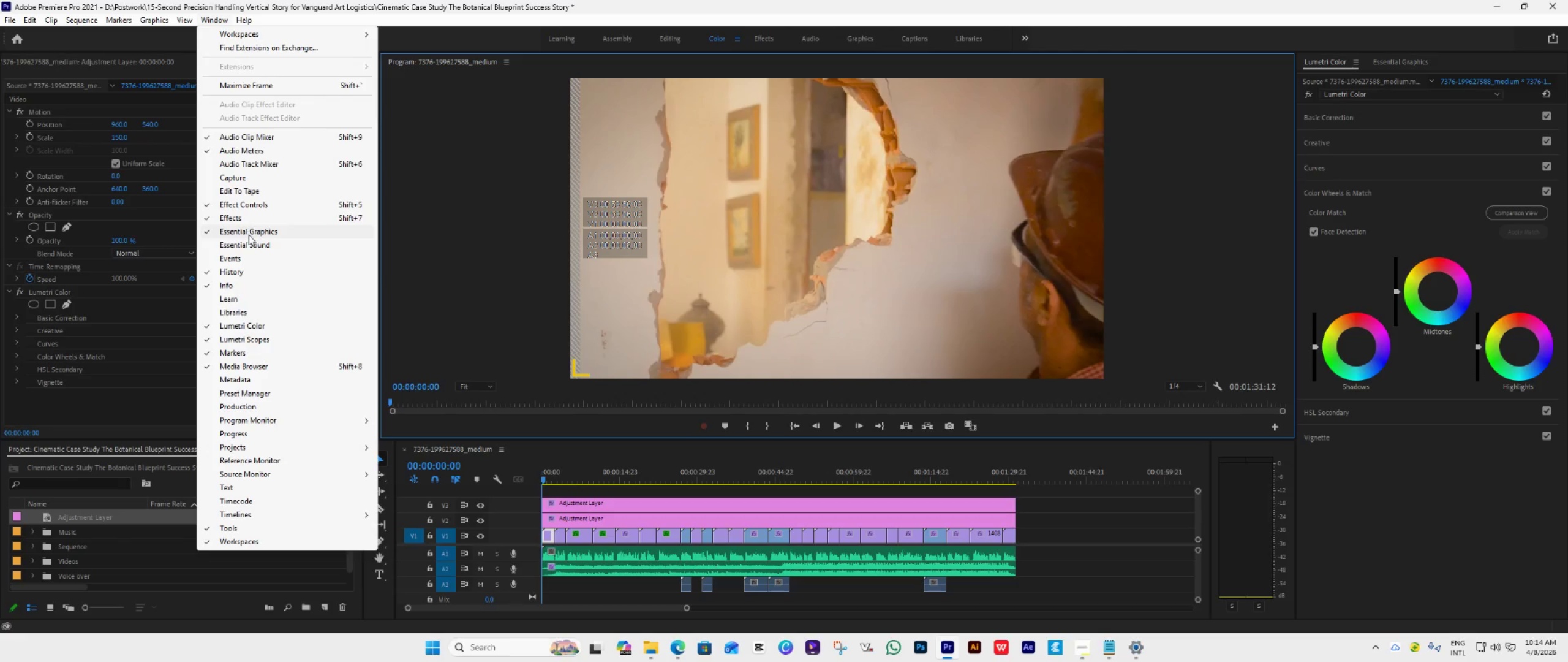 
left_click([263, 233])
 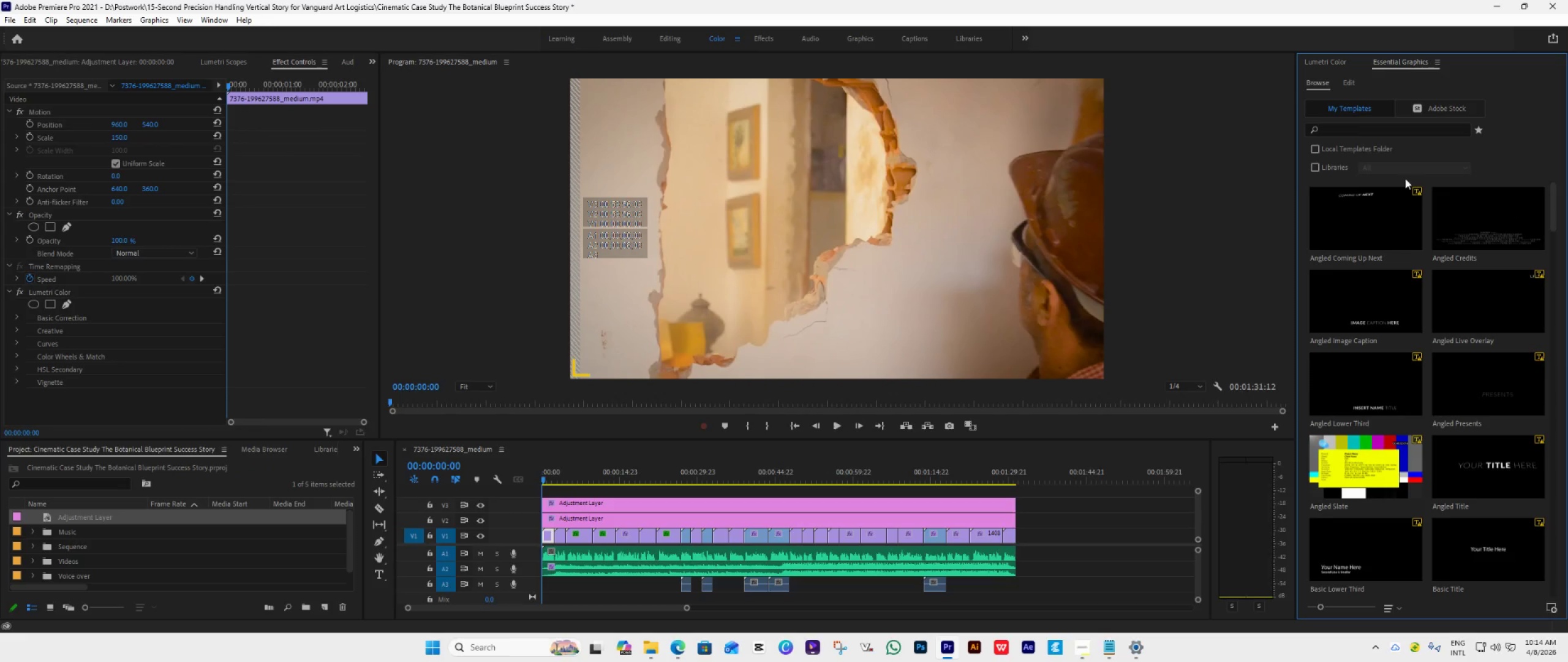 
left_click([1357, 85])
 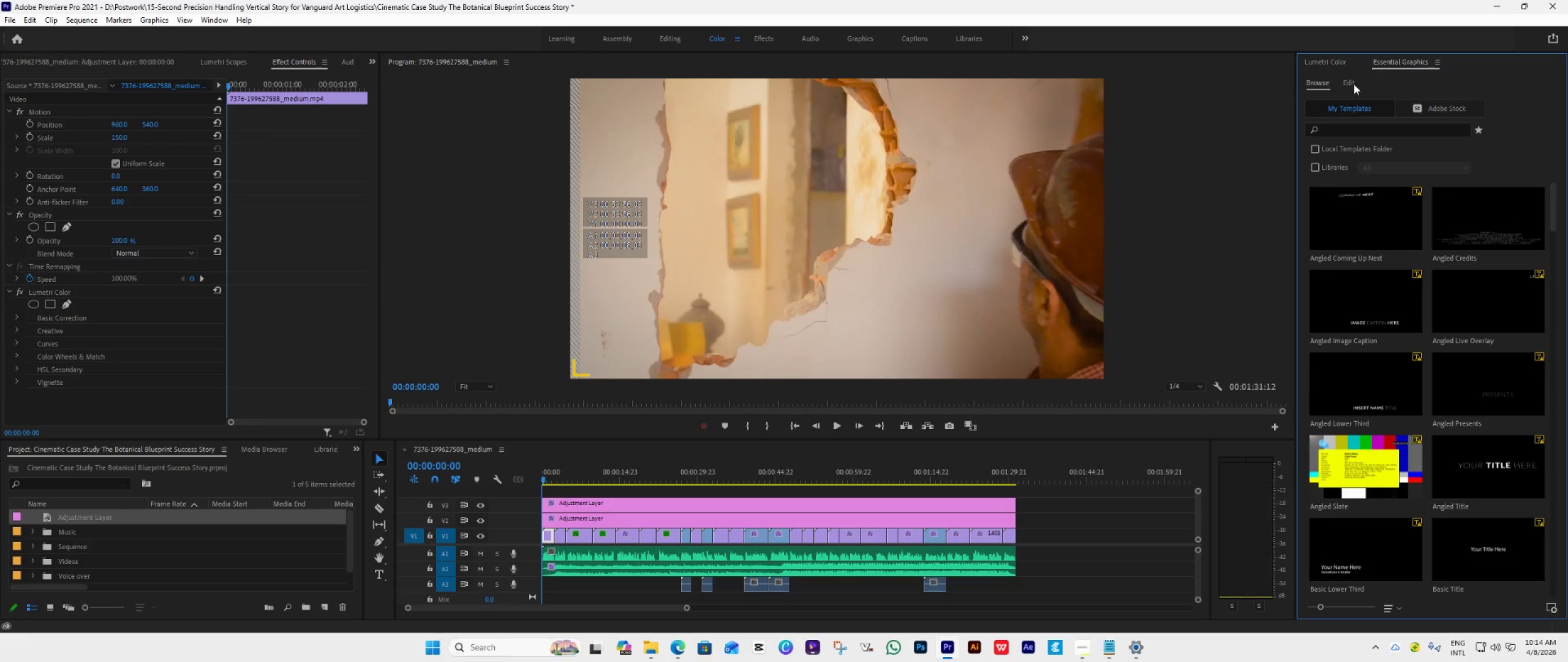 
left_click([1351, 81])
 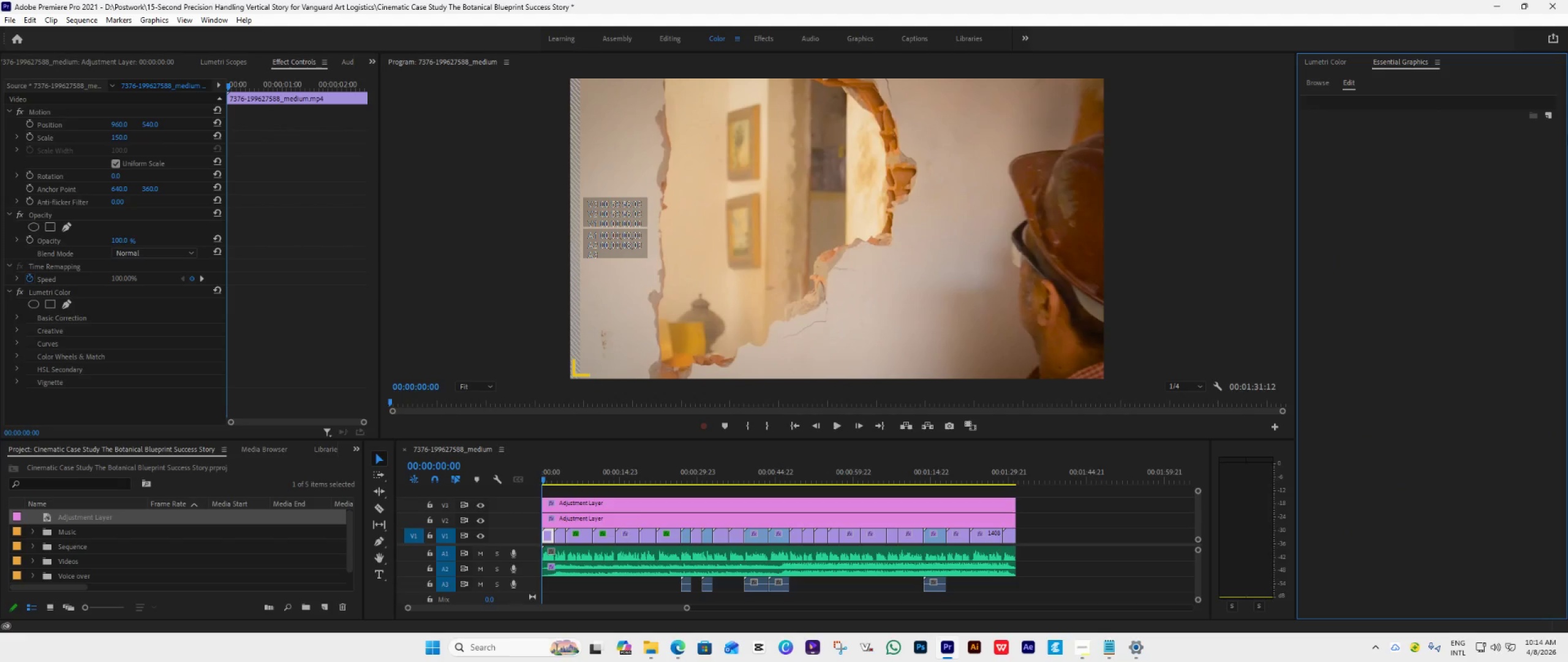 
mouse_move([1542, 117])
 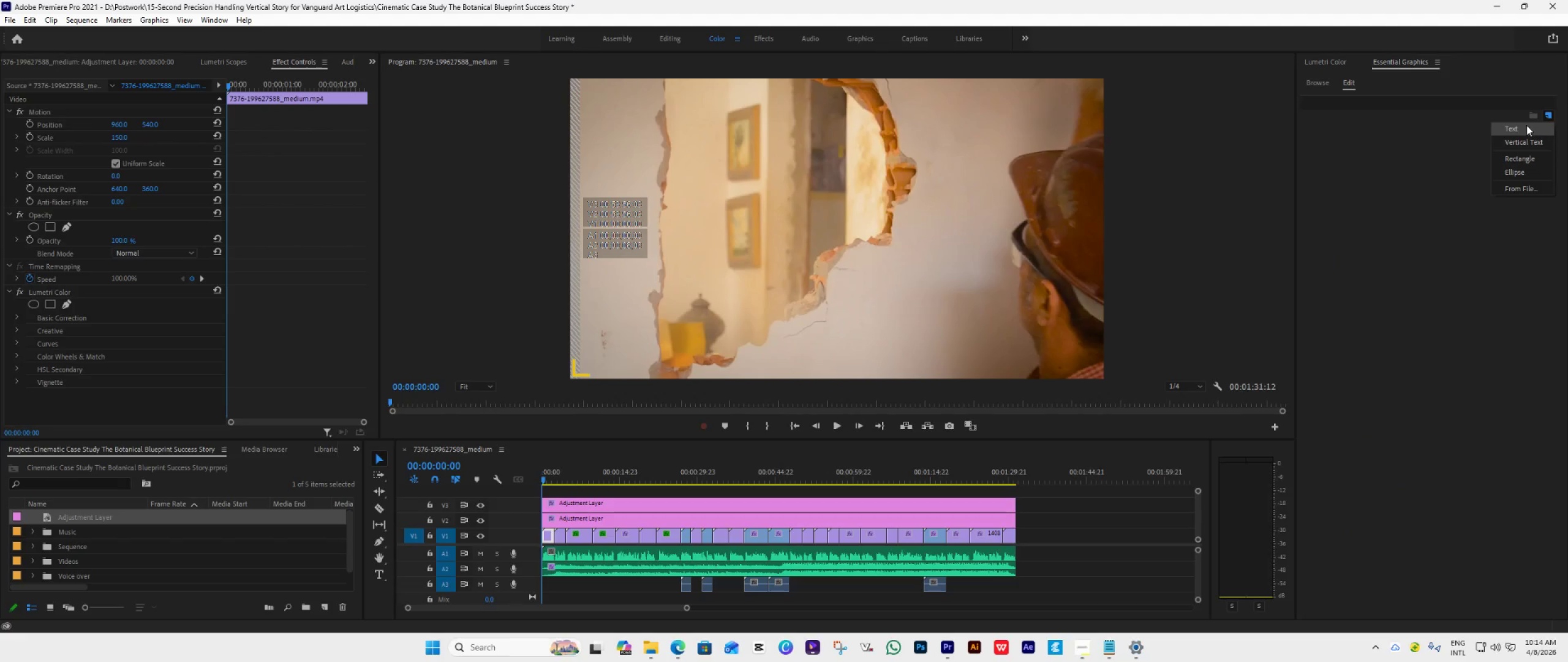 
left_click([1526, 125])
 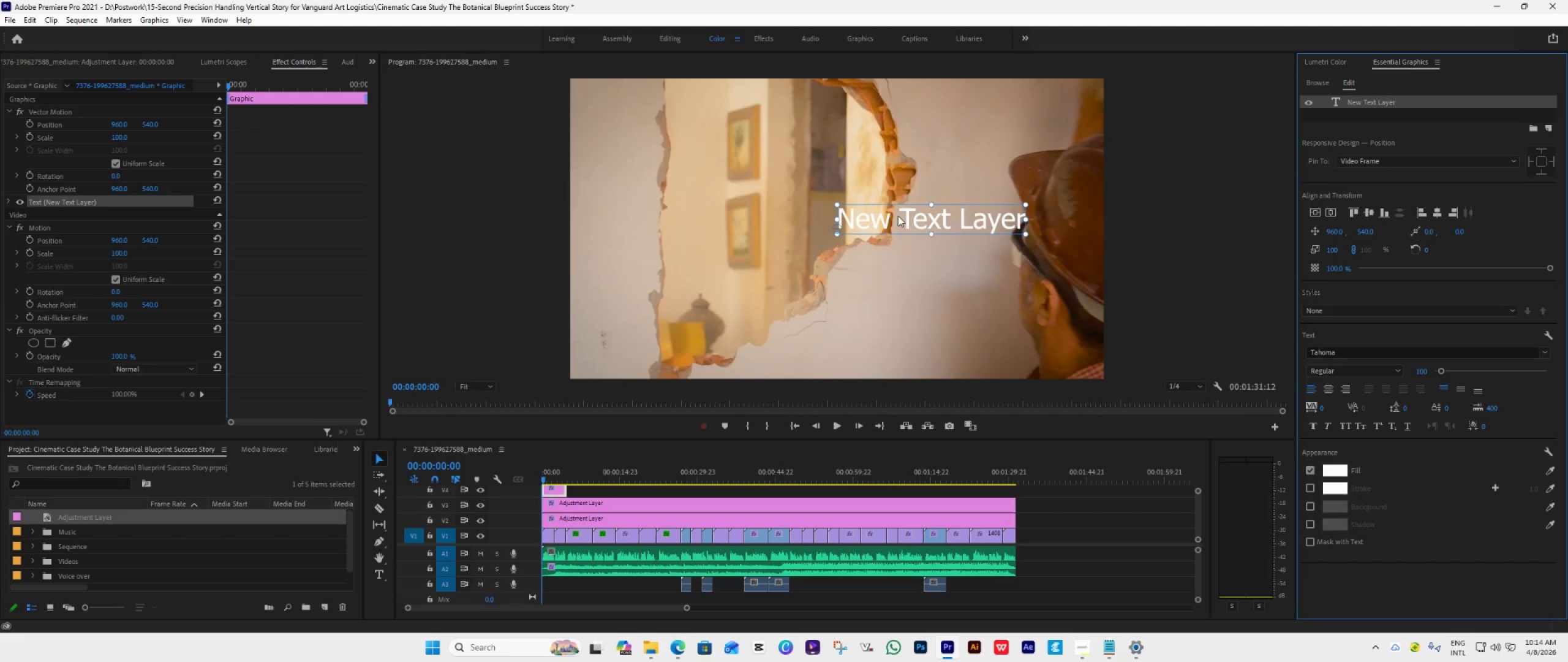 
left_click_drag(start_coordinate=[835, 218], to_coordinate=[614, 218])
 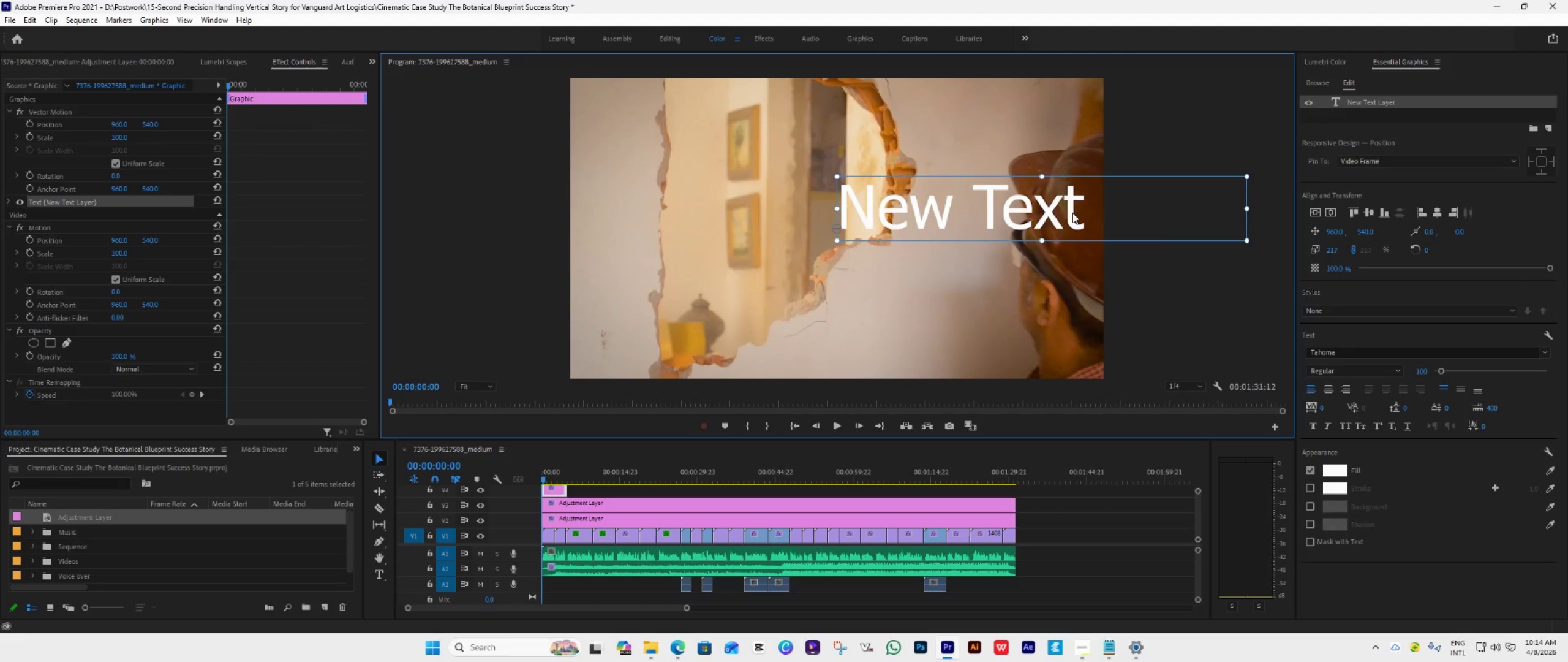 
left_click_drag(start_coordinate=[1072, 213], to_coordinate=[866, 324])
 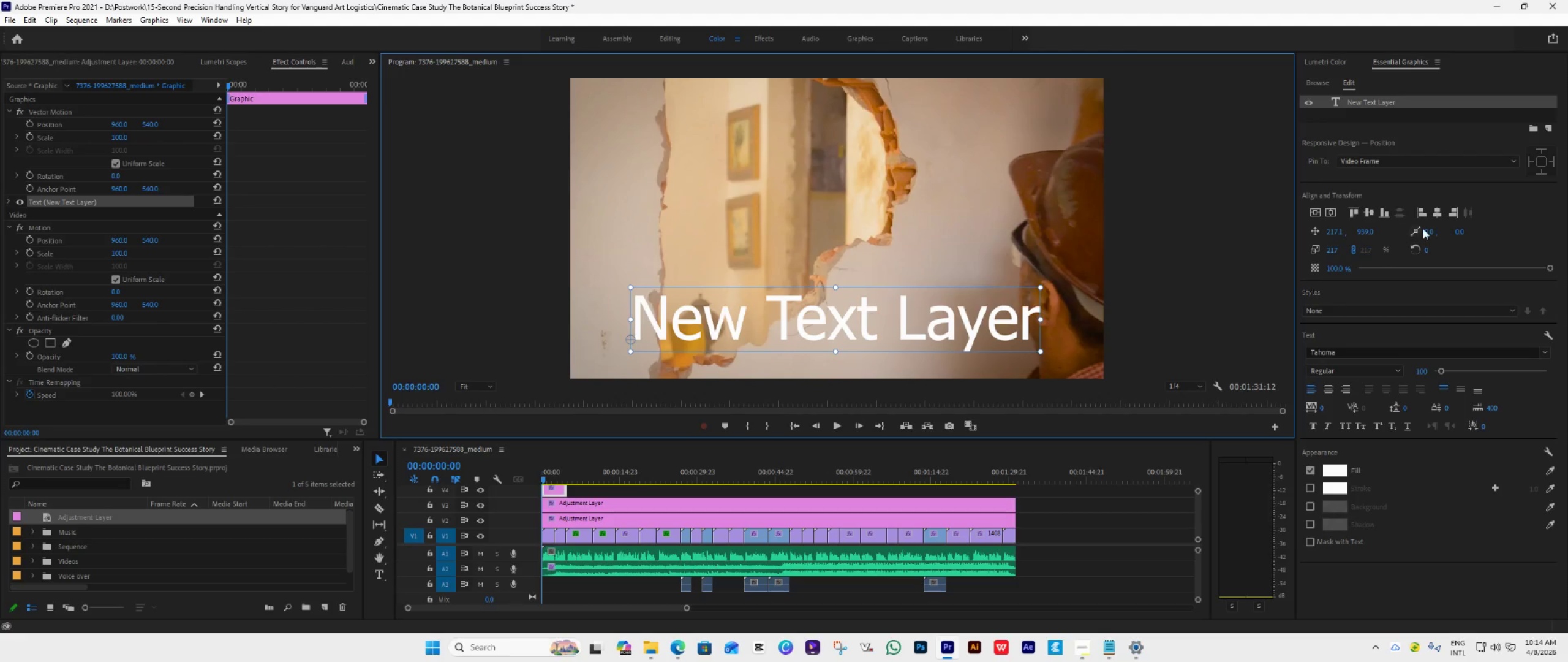 
wait(6.19)
 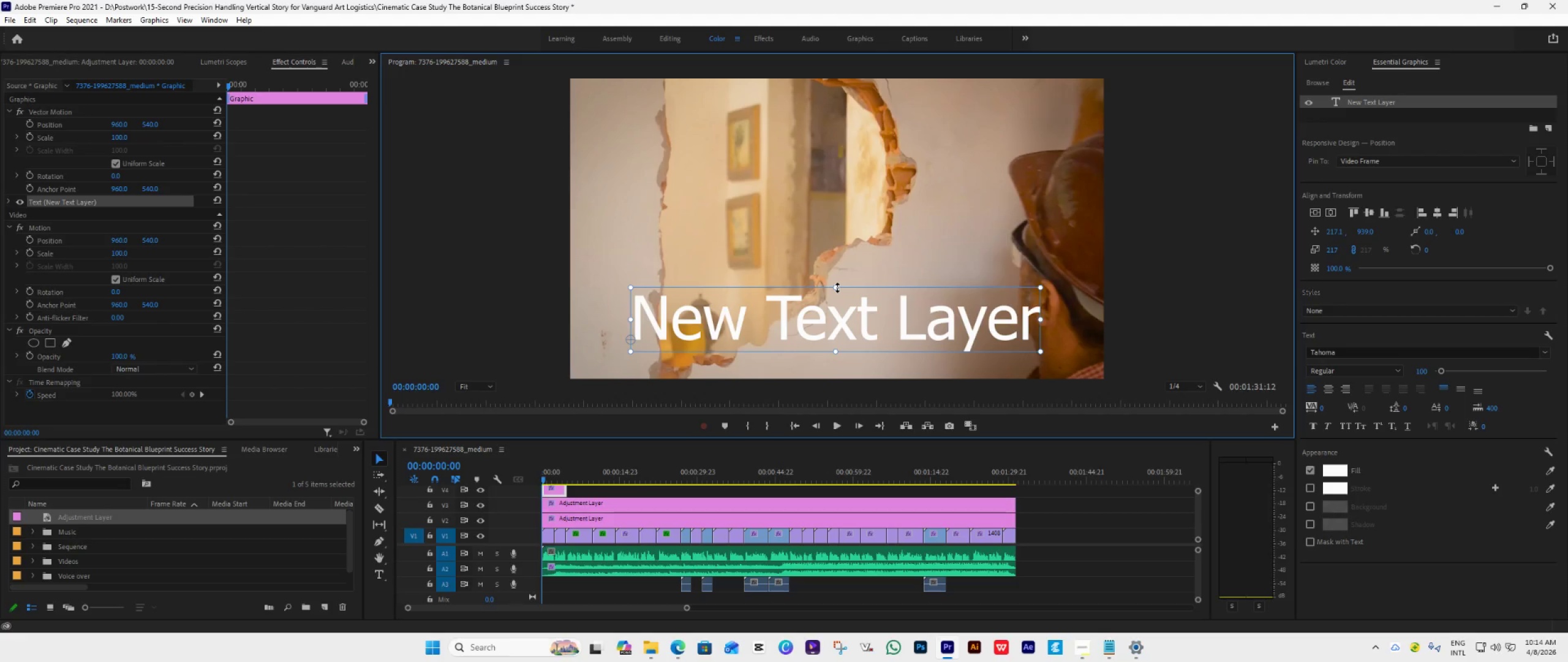 
left_click([1425, 373])
 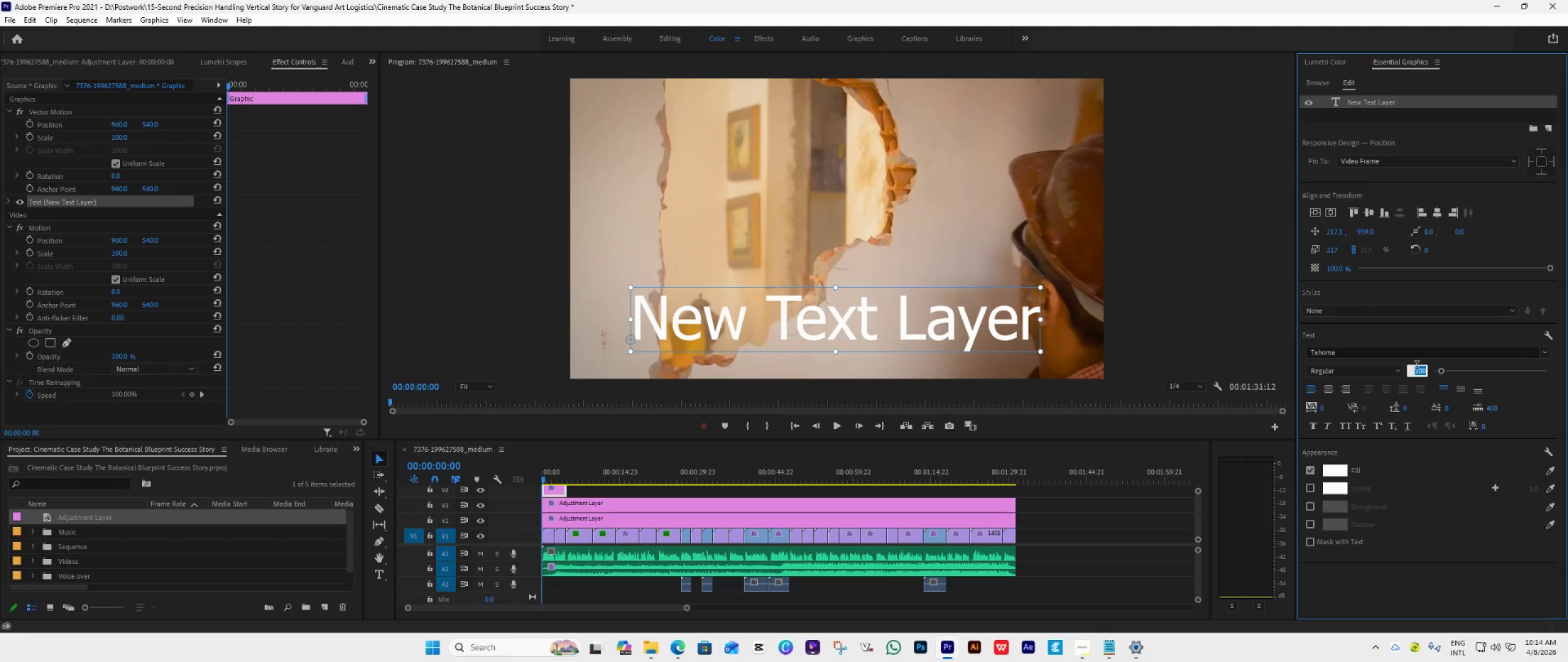 
type(70)
 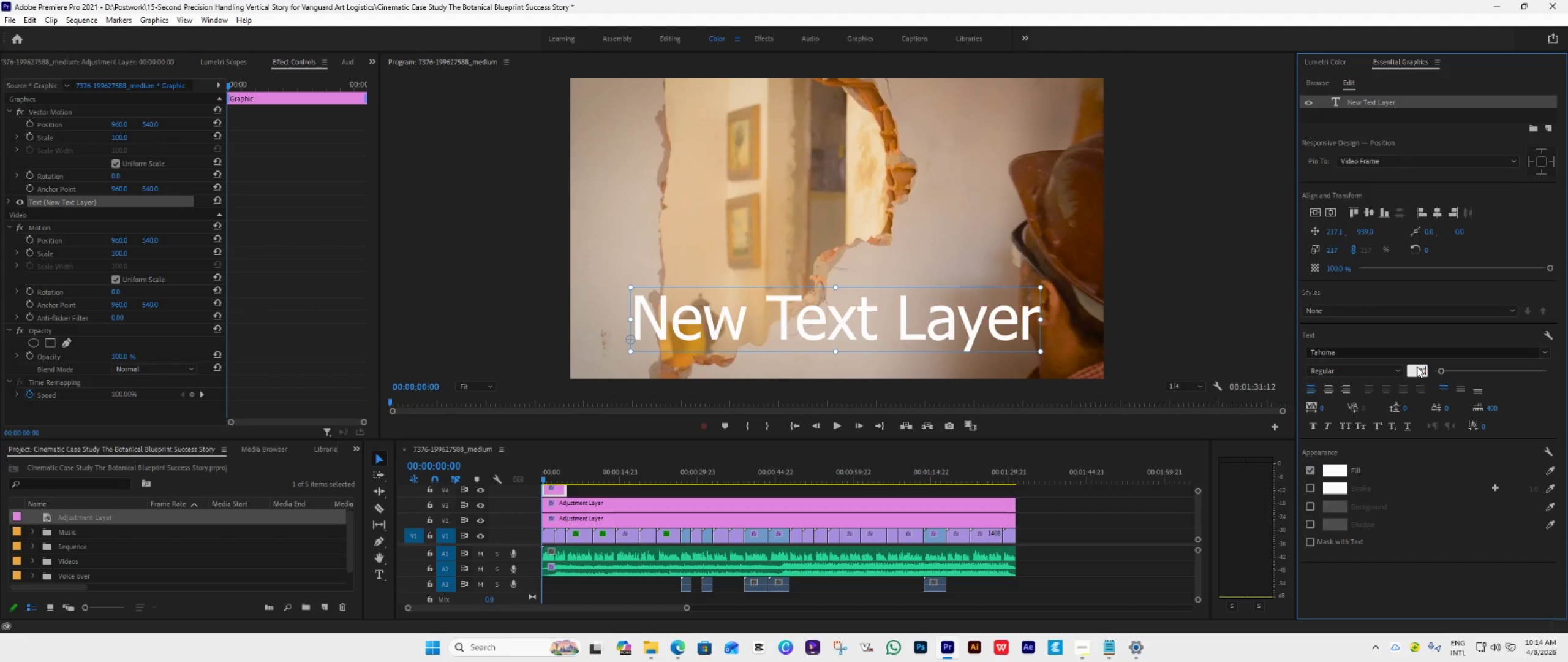 
key(Enter)
 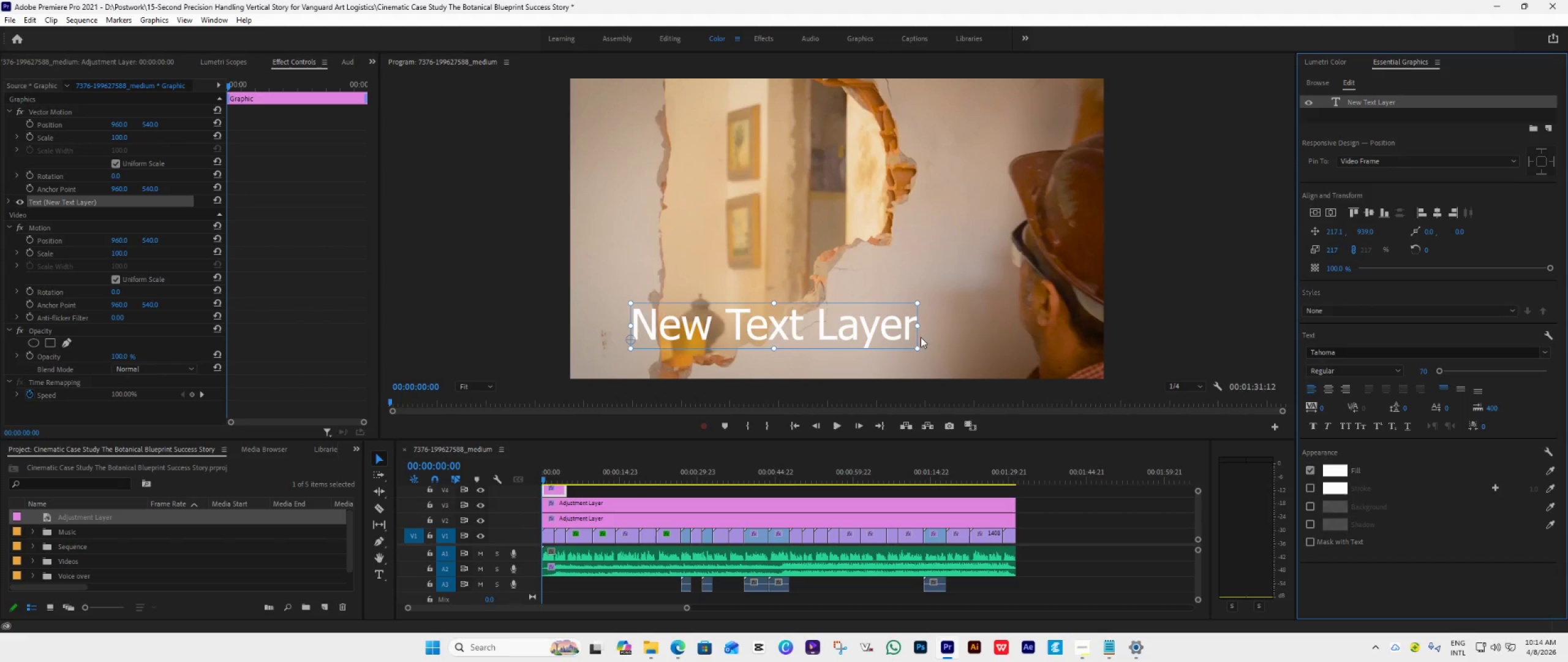 
left_click_drag(start_coordinate=[917, 327], to_coordinate=[1043, 340])
 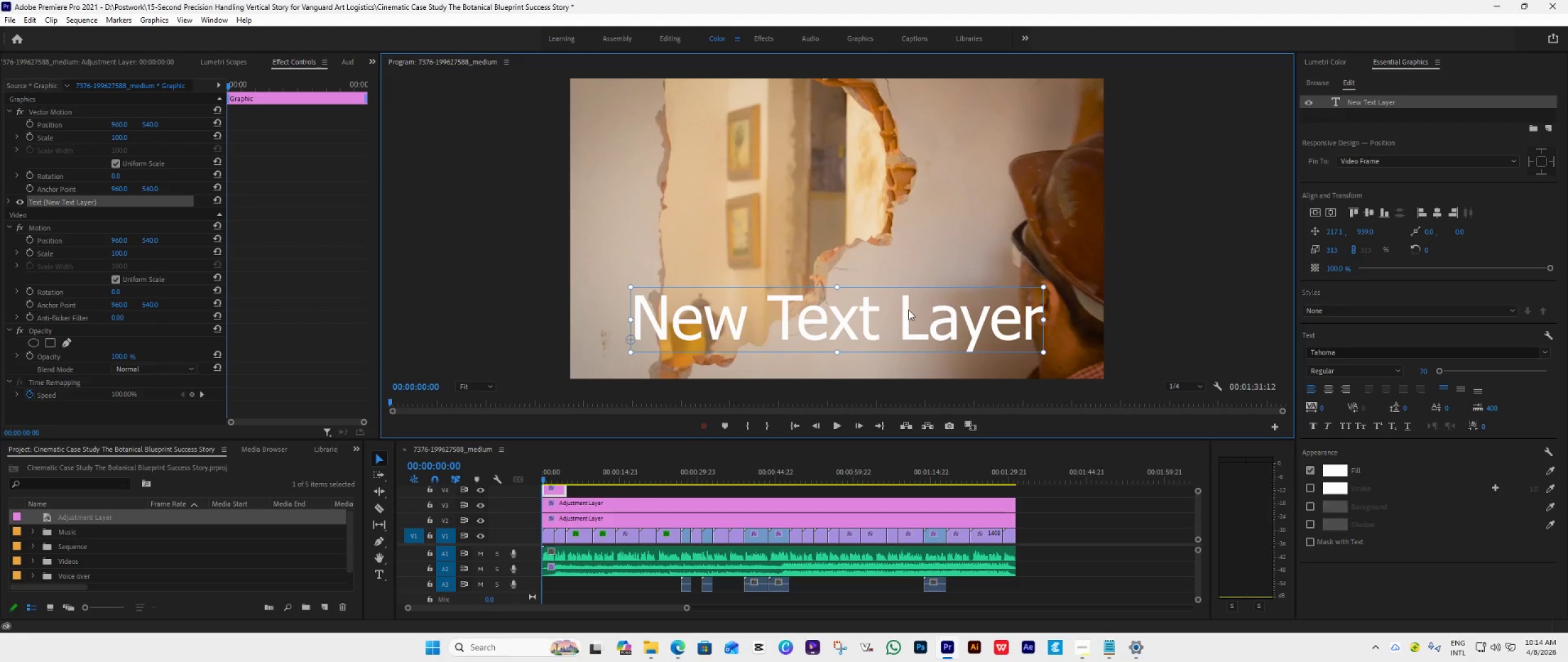 
left_click_drag(start_coordinate=[908, 310], to_coordinate=[901, 322])
 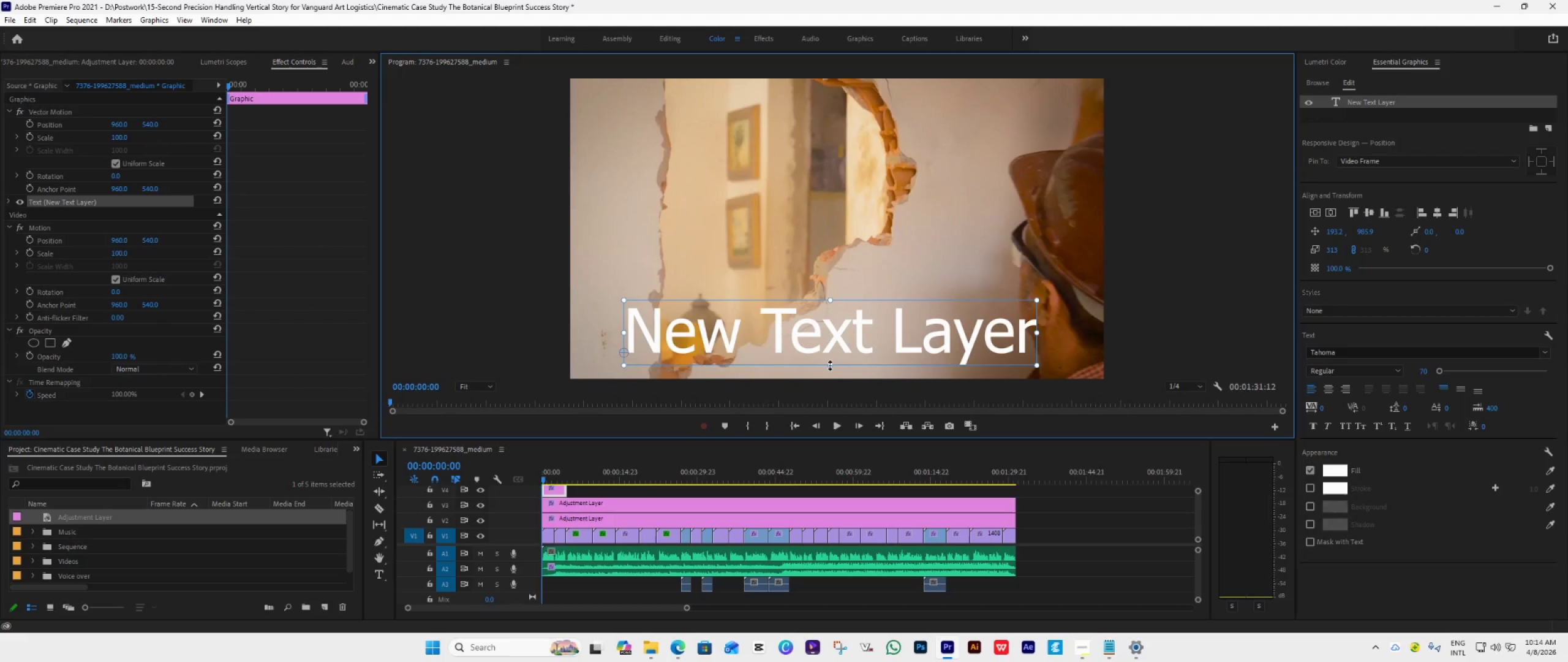 
left_click_drag(start_coordinate=[829, 366], to_coordinate=[846, 362])
 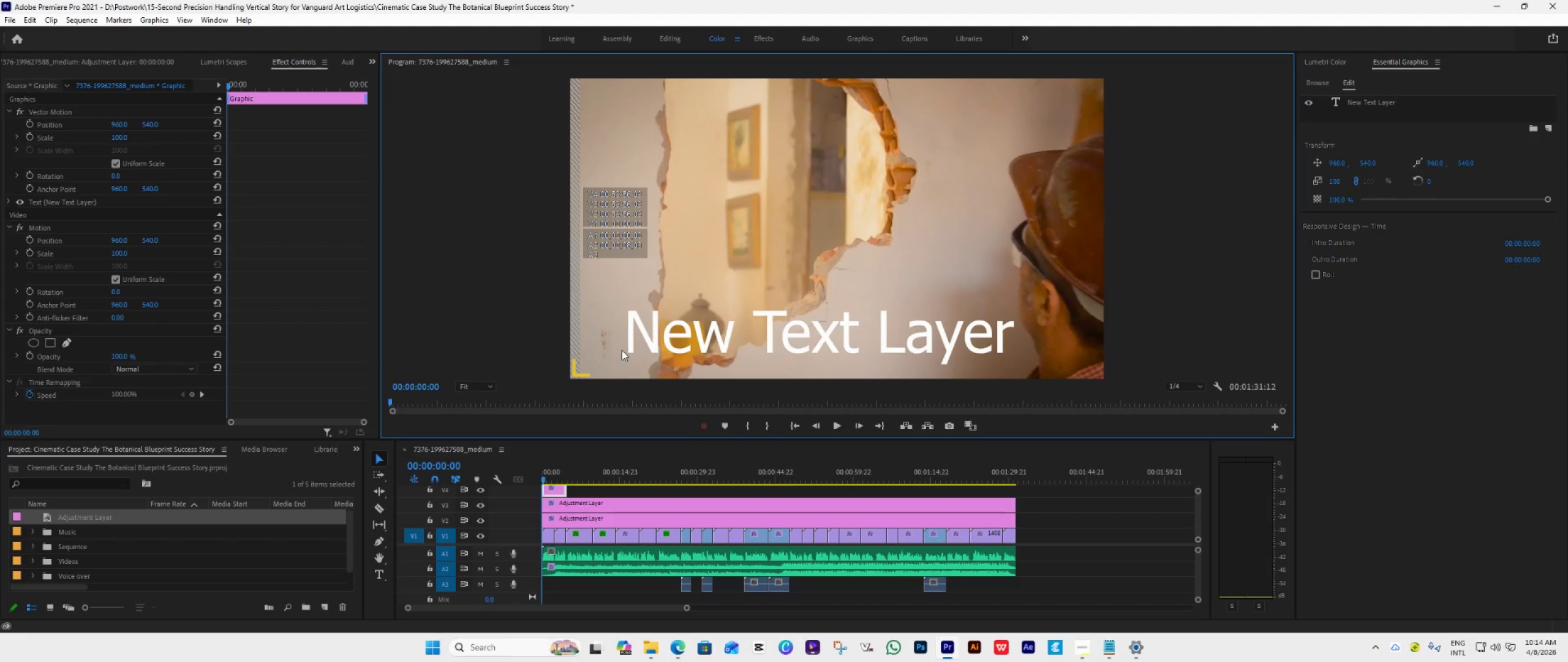 
left_click([622, 350])
 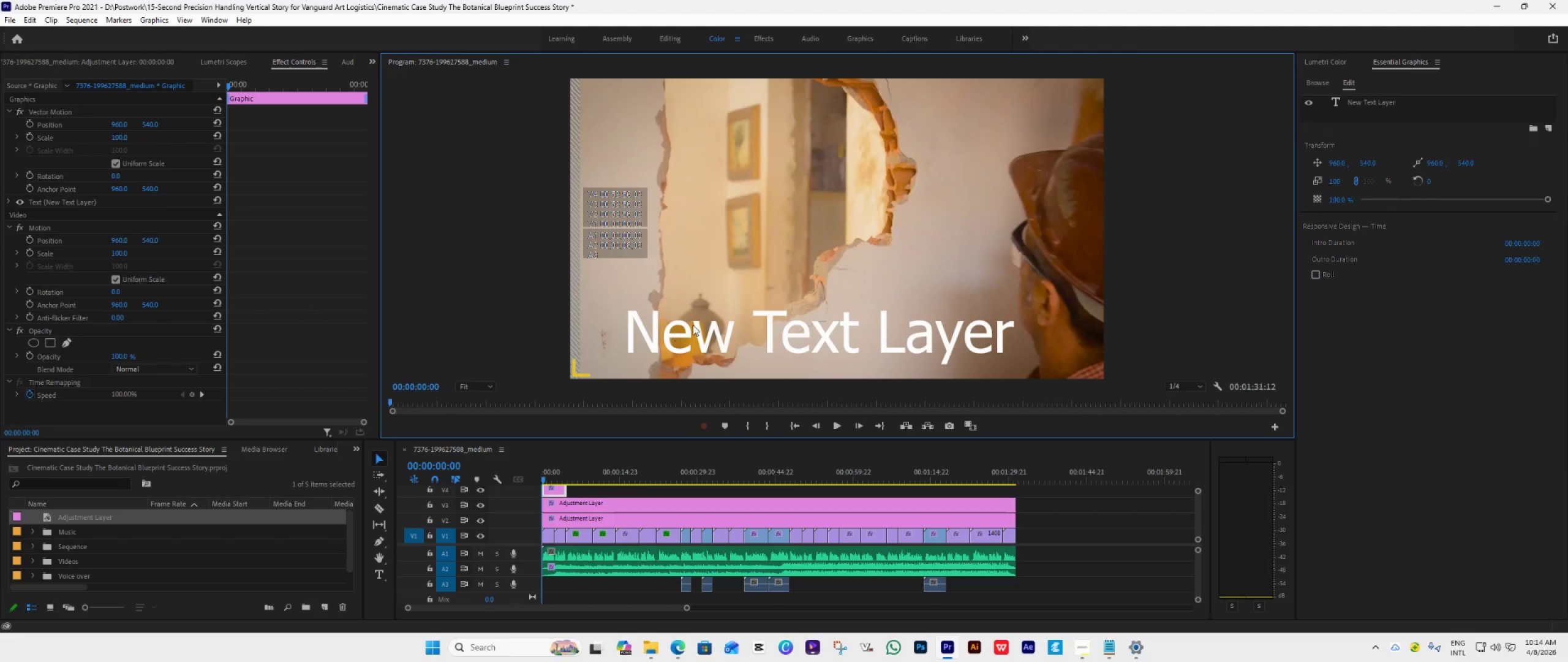 
left_click([716, 322])
 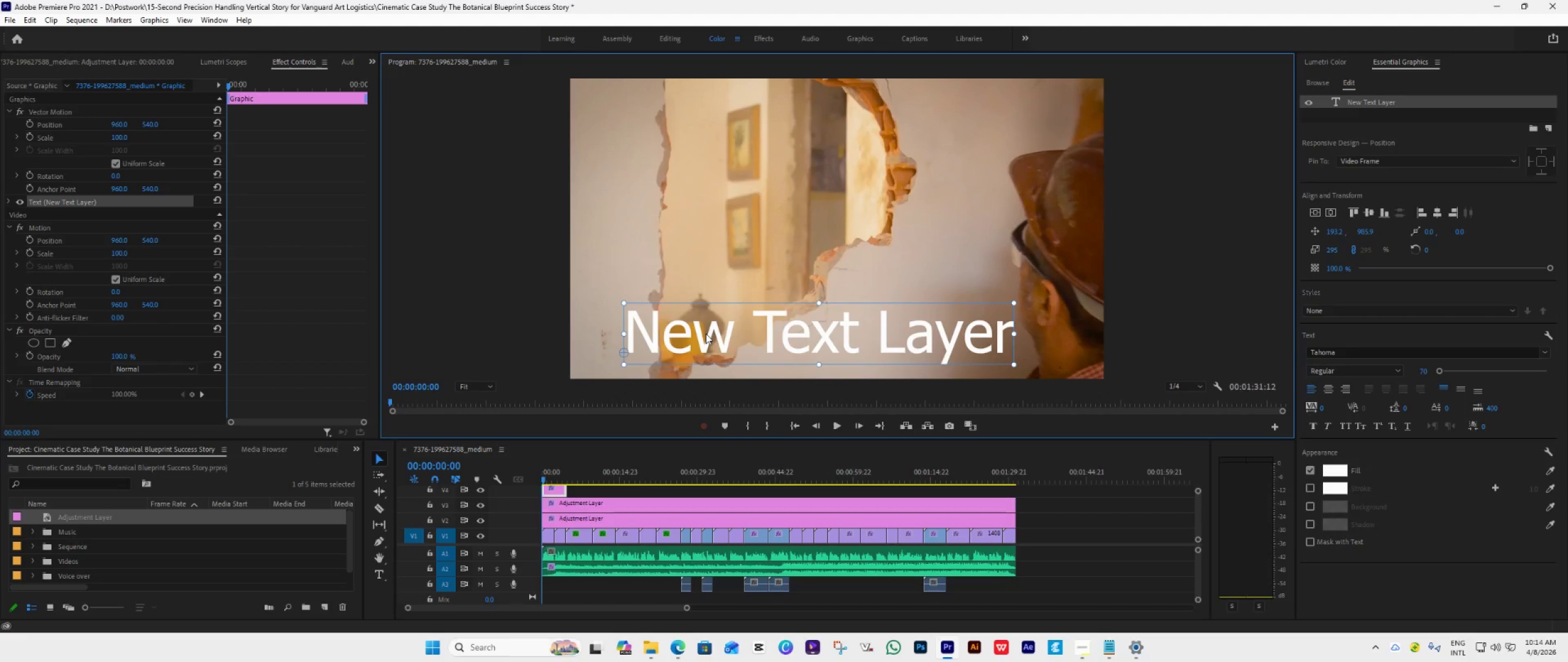 
hold_key(key=Y, duration=0.56)
 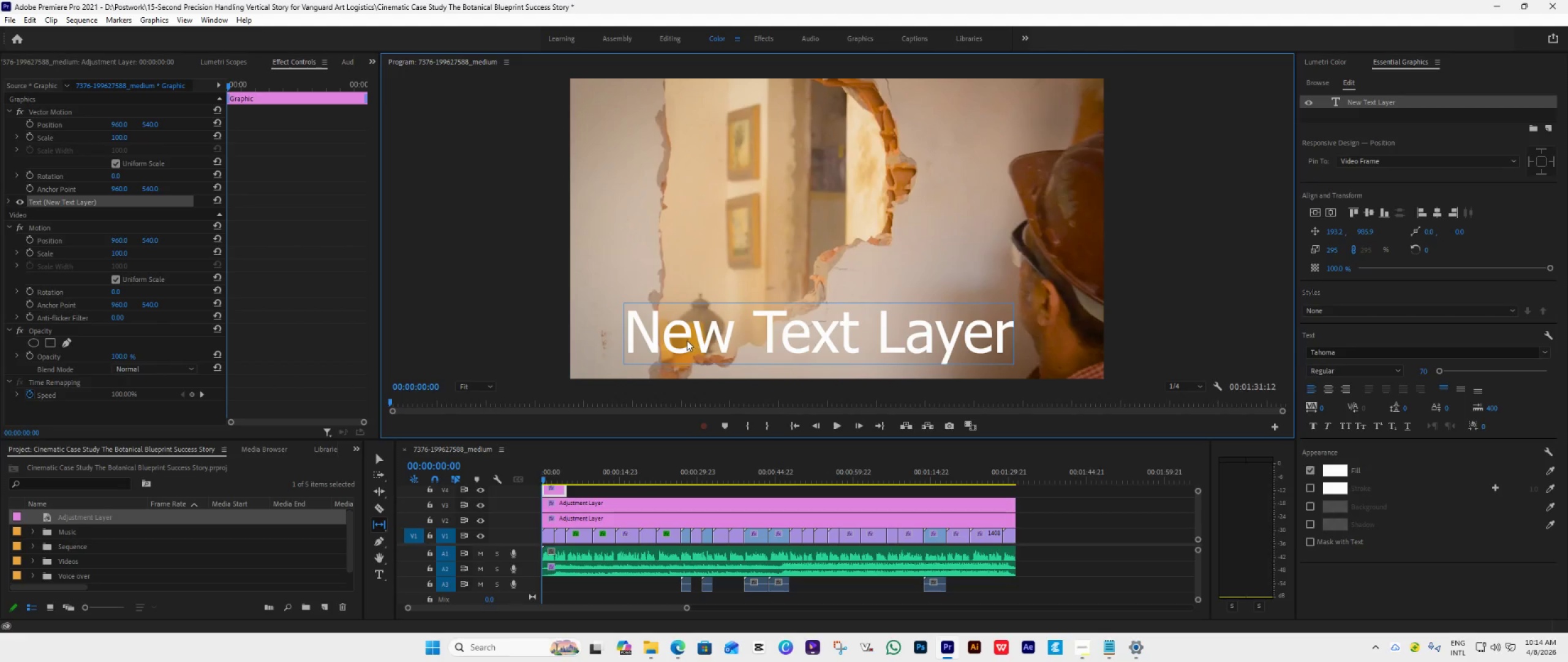 
left_click([687, 340])
 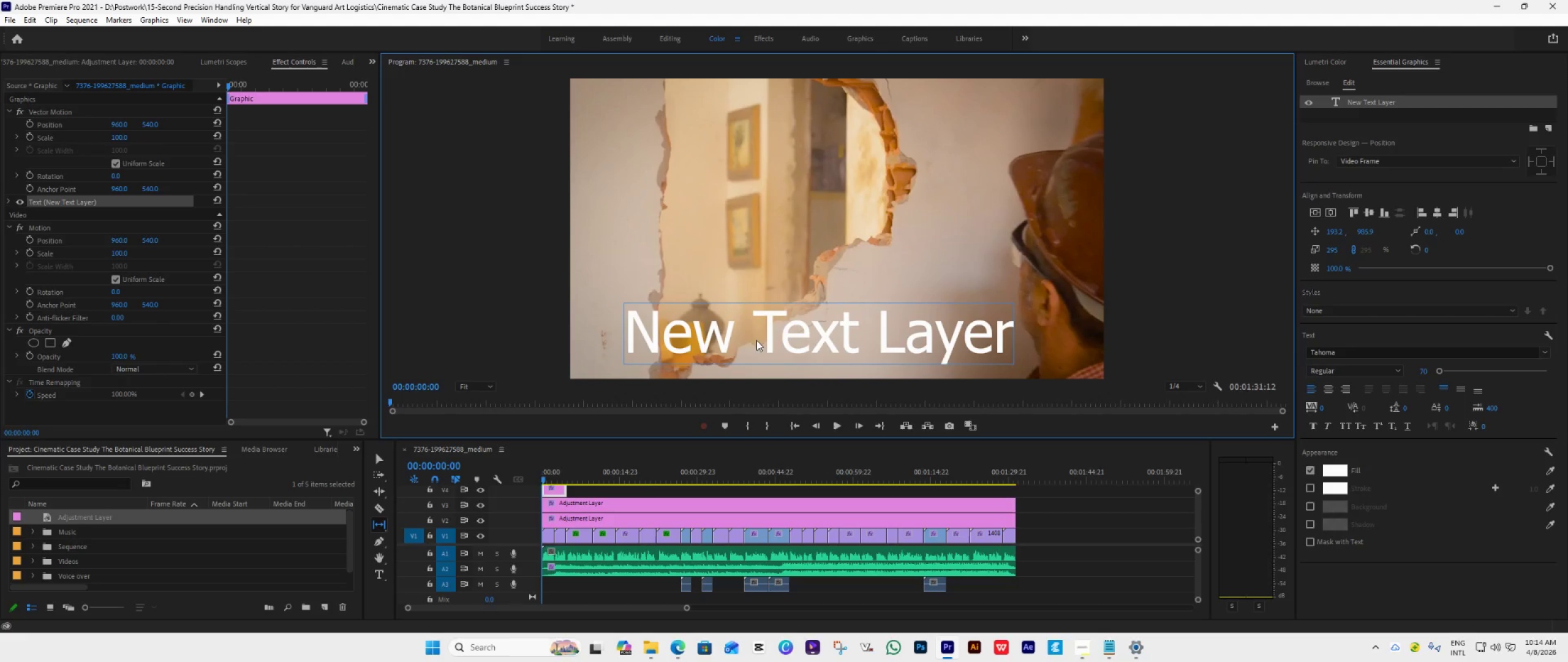 
double_click([850, 338])
 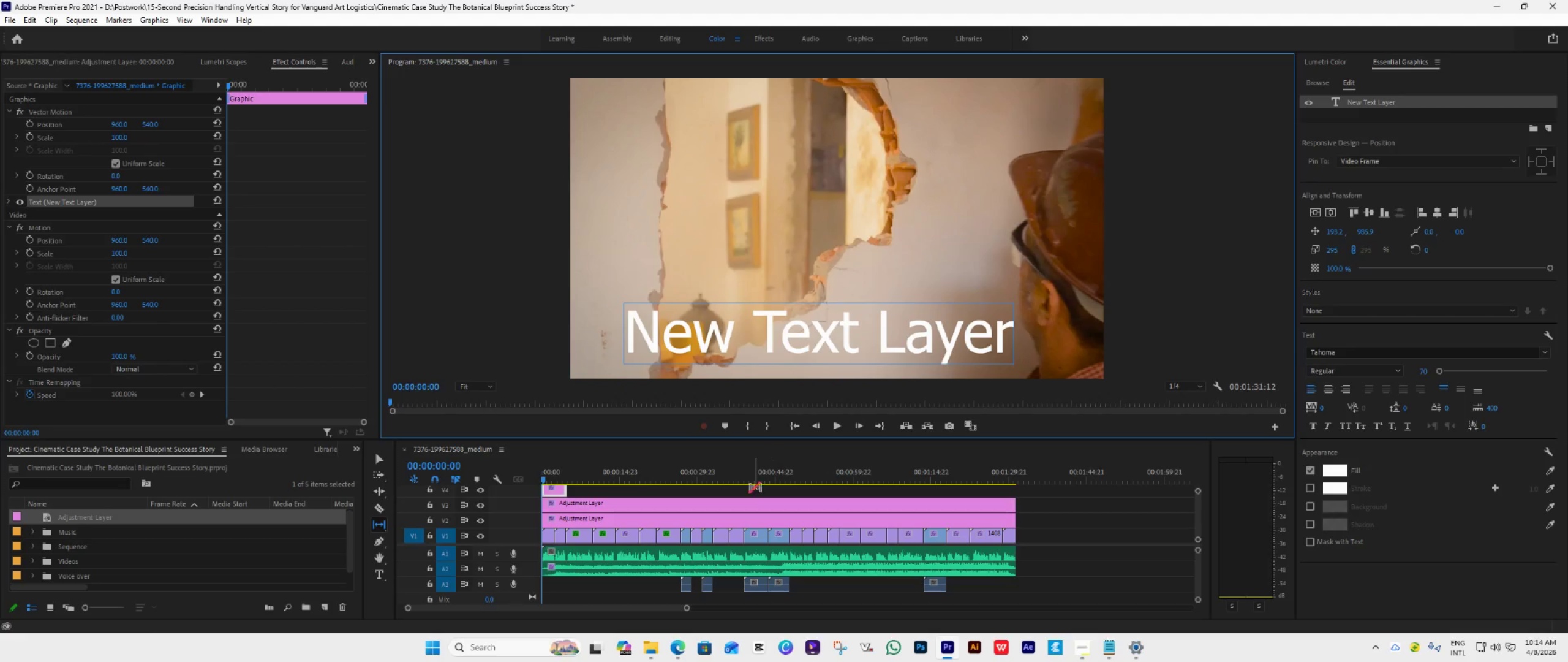 
left_click([755, 506])
 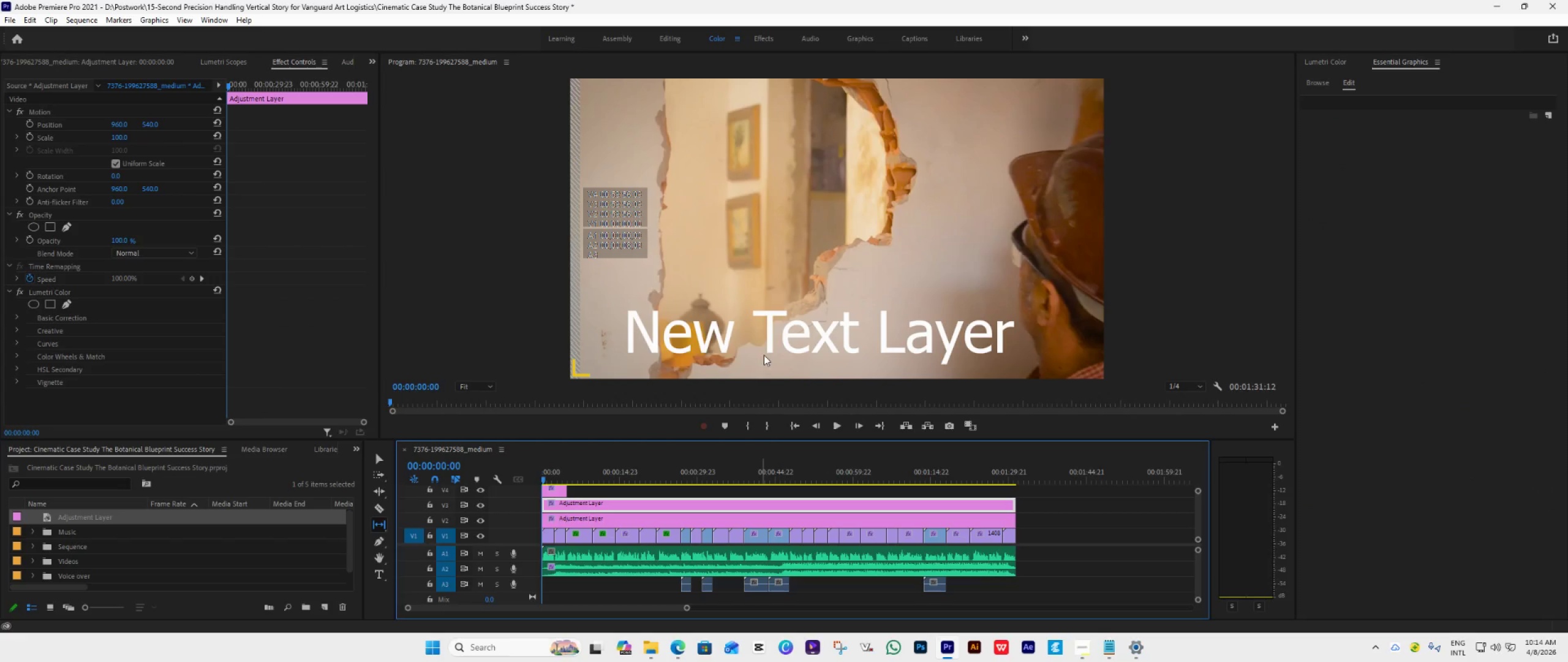 
left_click([793, 338])
 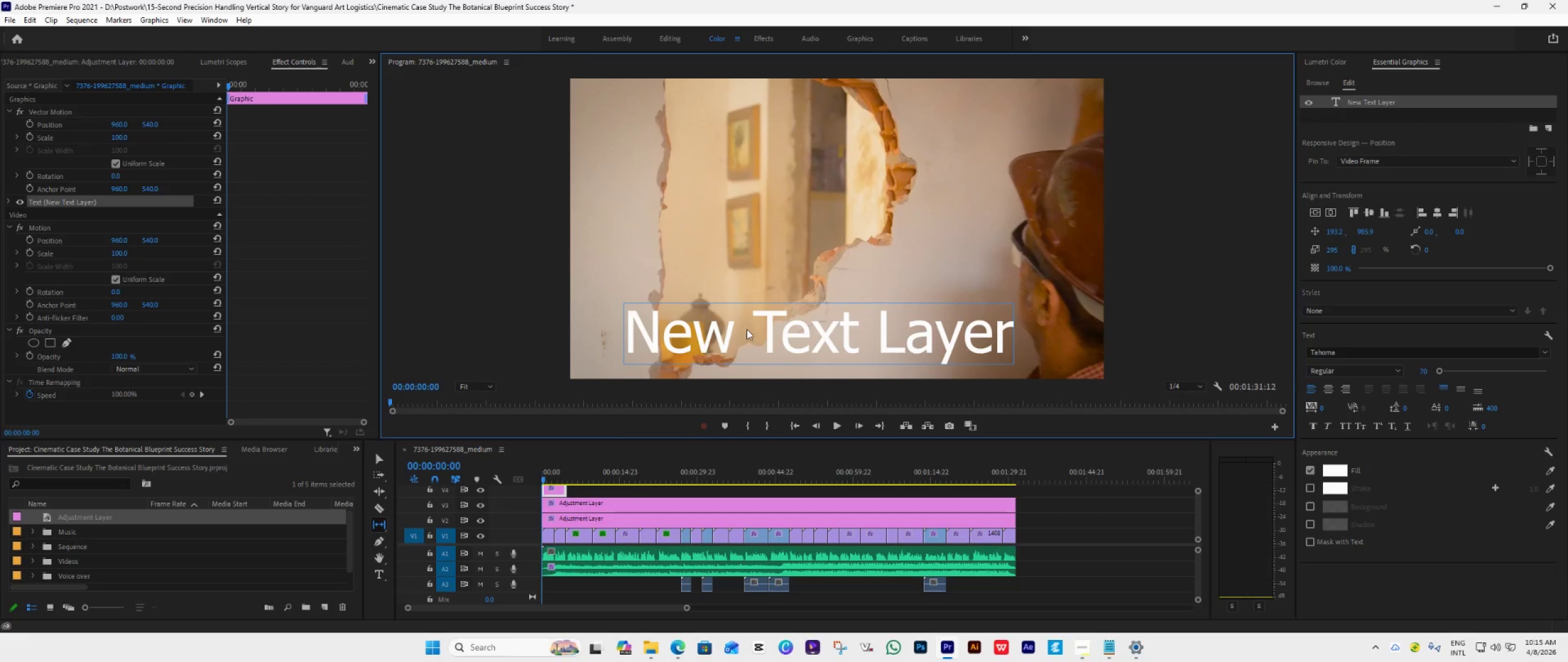 
left_click([759, 338])
 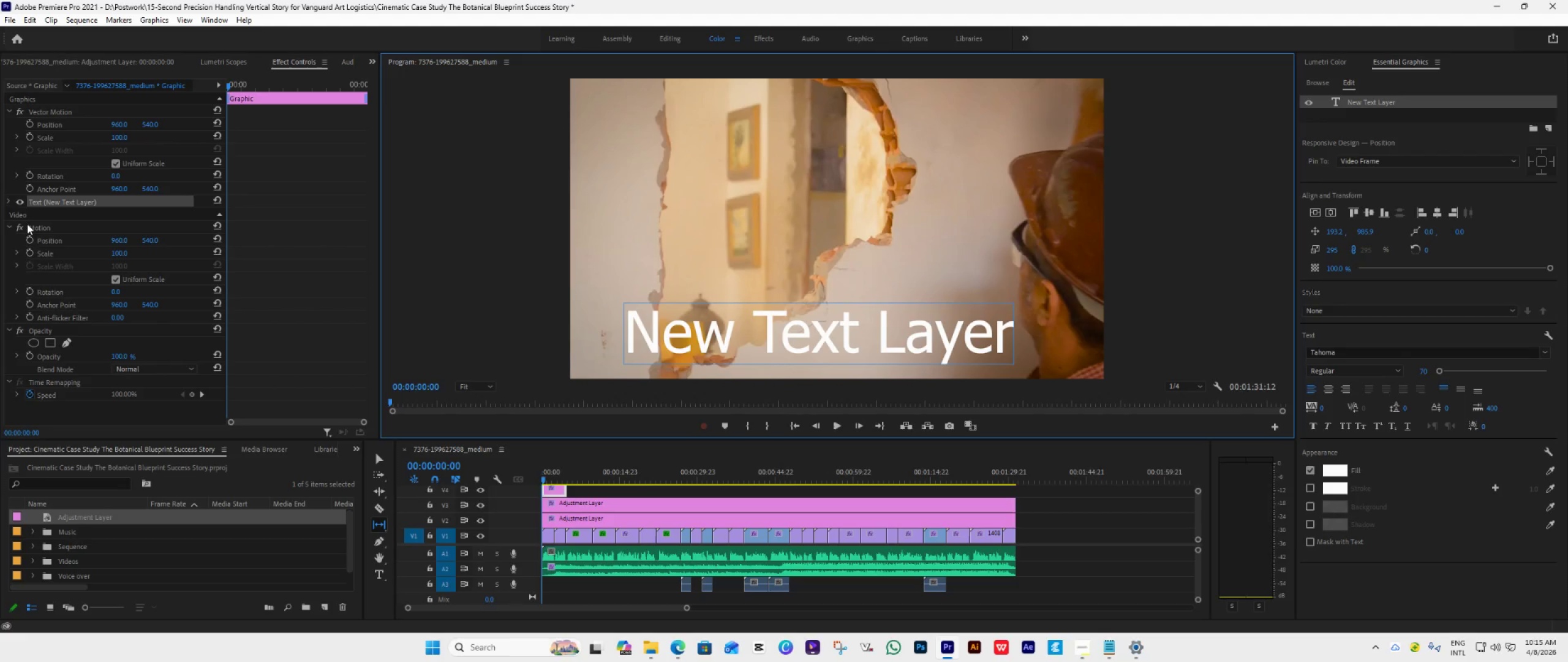 
left_click([7, 199])
 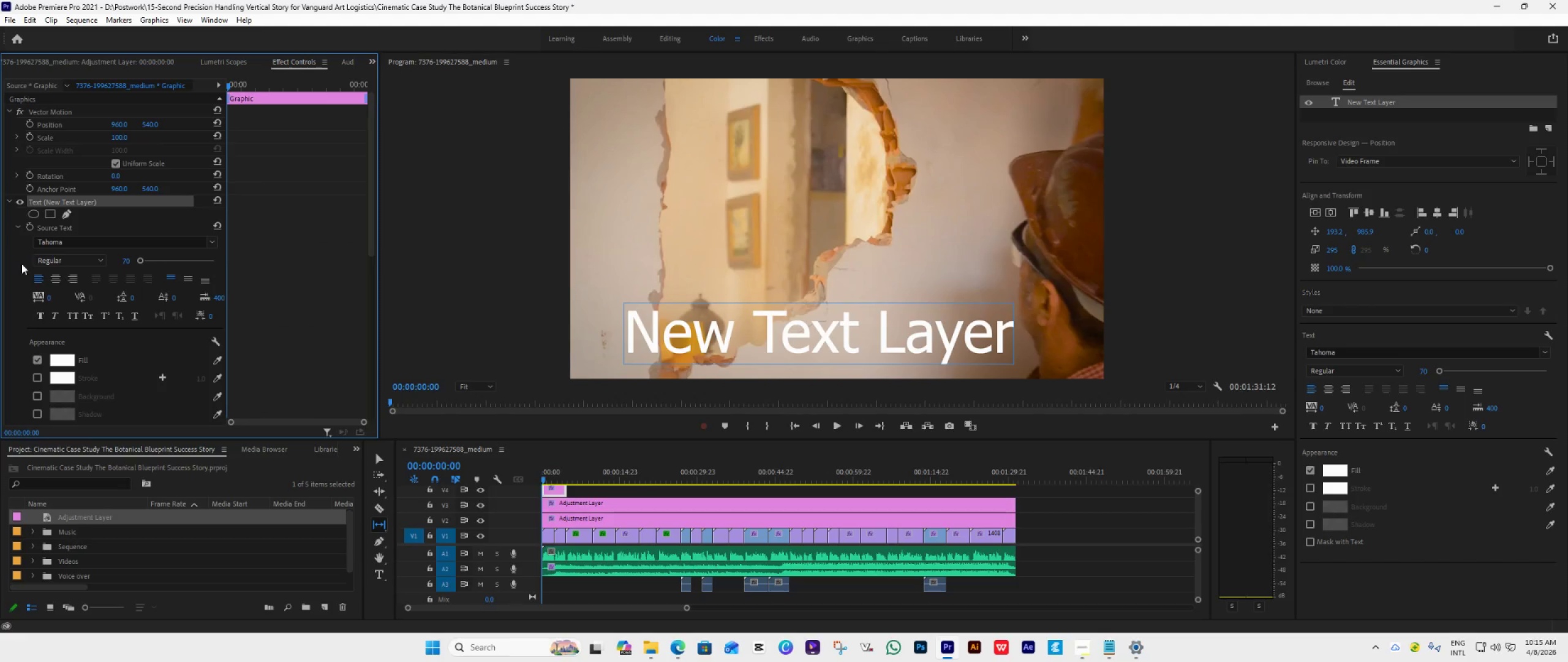 
scroll: coordinate [51, 329], scroll_direction: down, amount: 11.0
 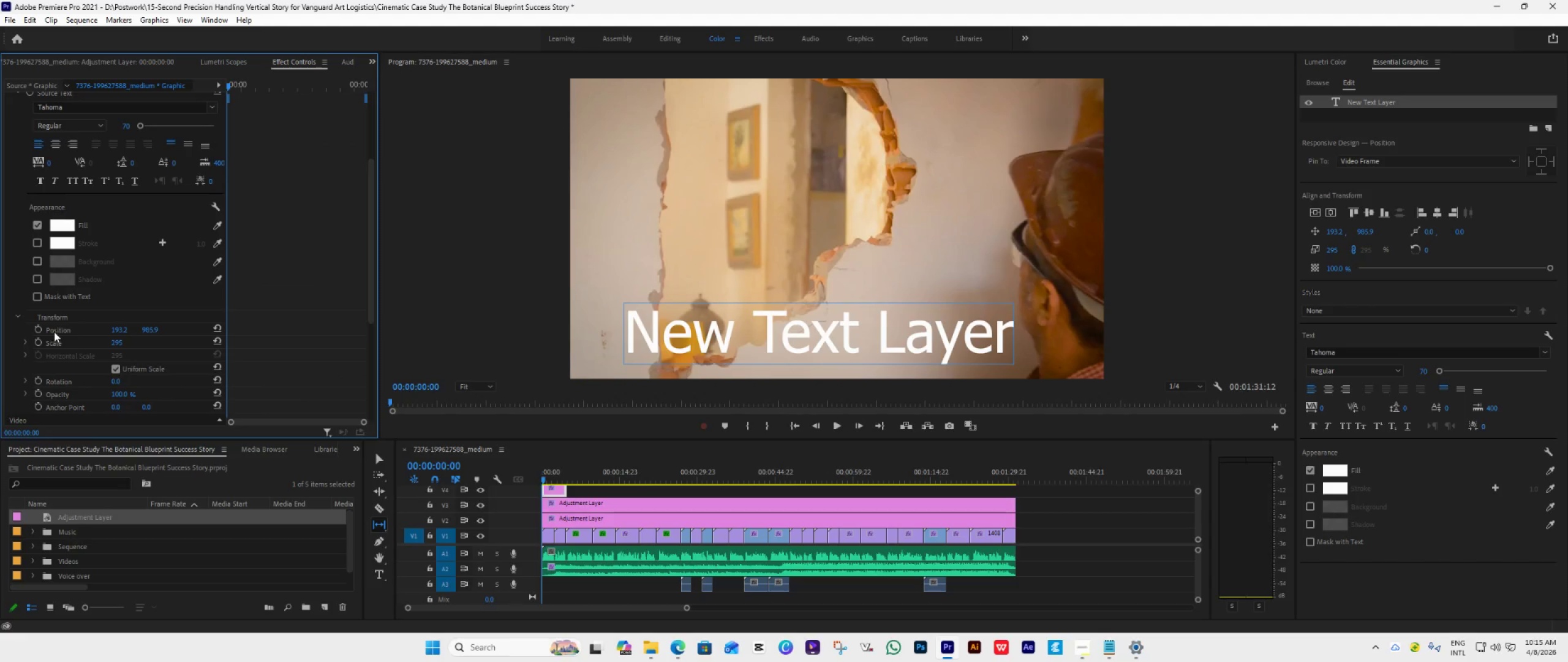 
left_click([55, 332])
 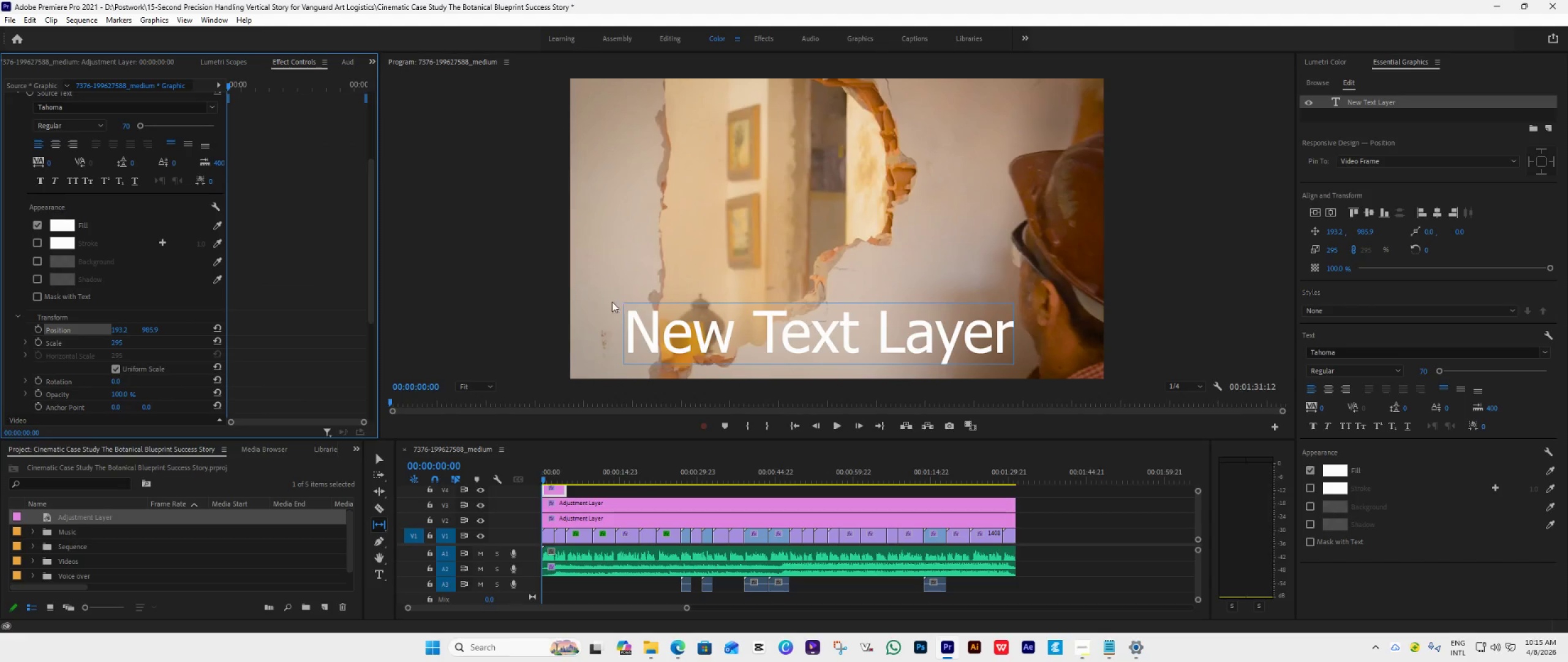 
double_click([745, 330])
 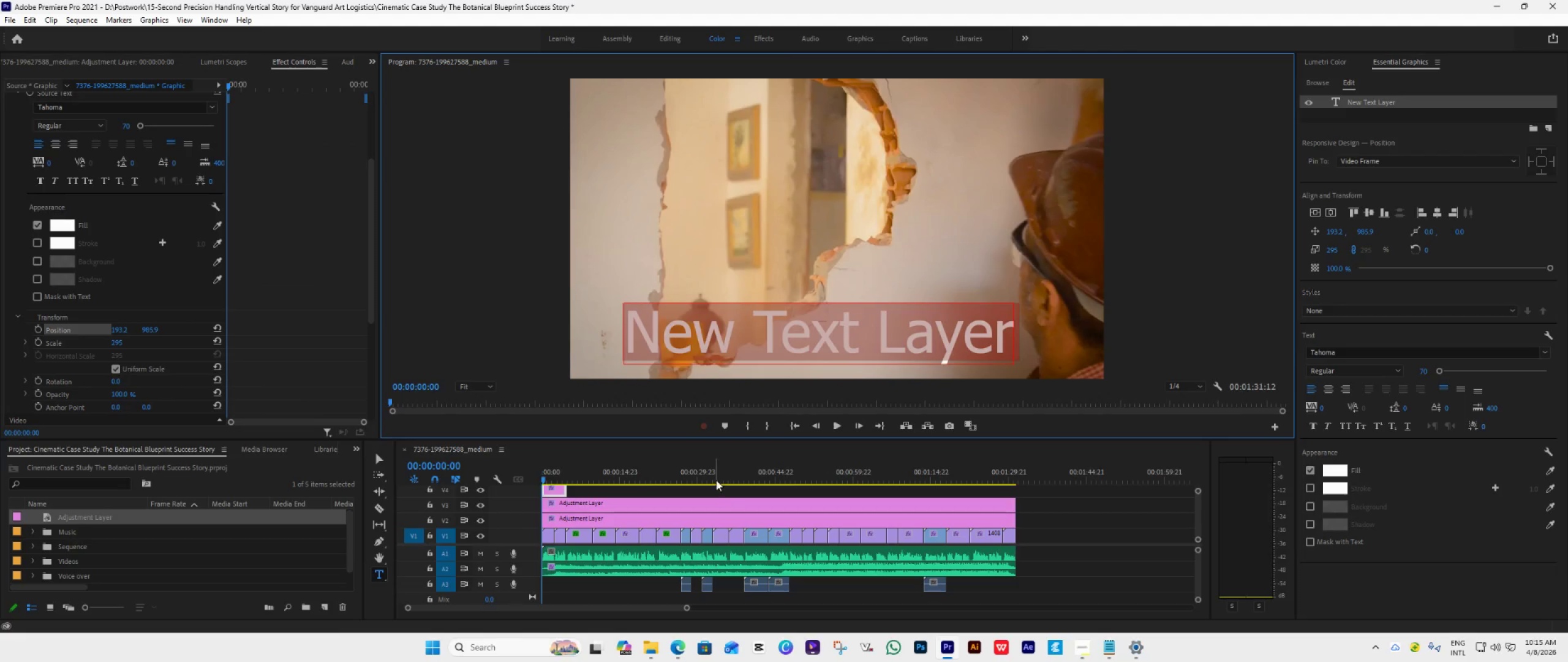 
left_click([720, 517])
 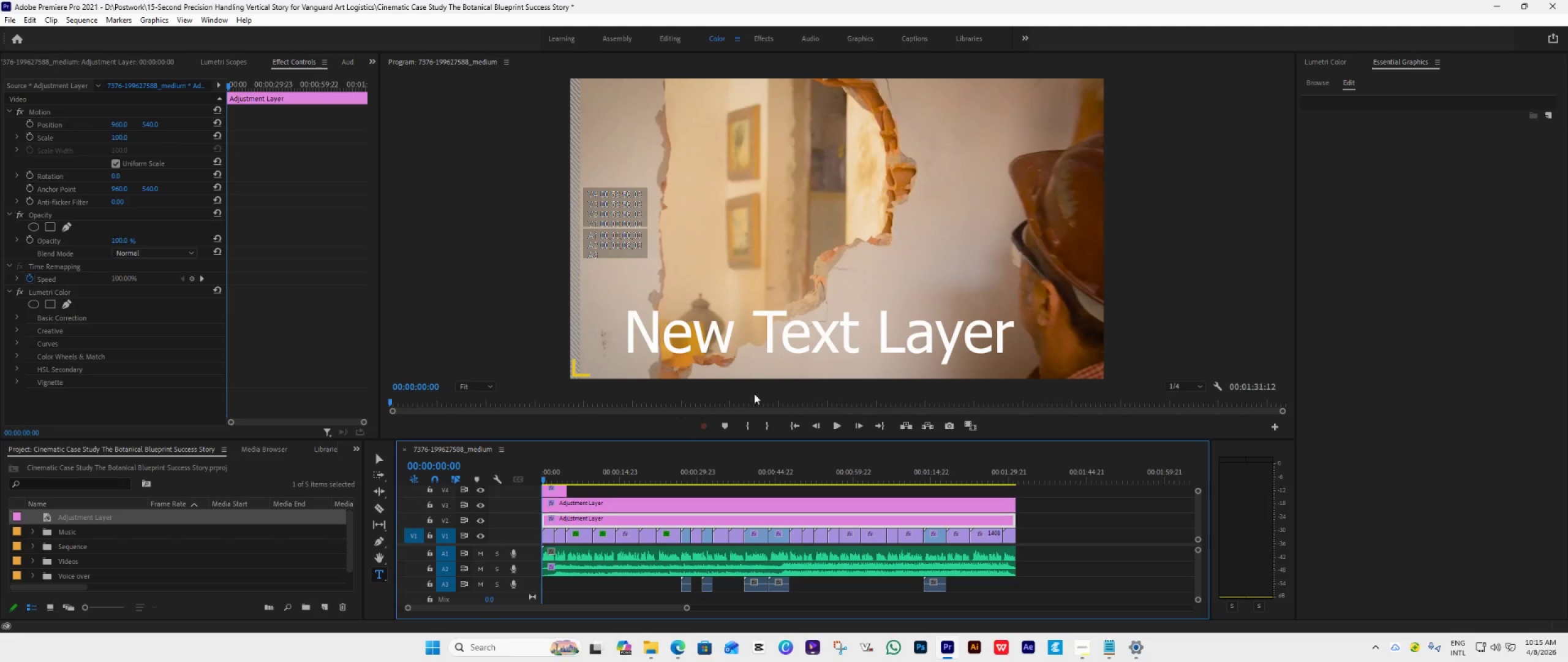 
left_click([816, 350])
 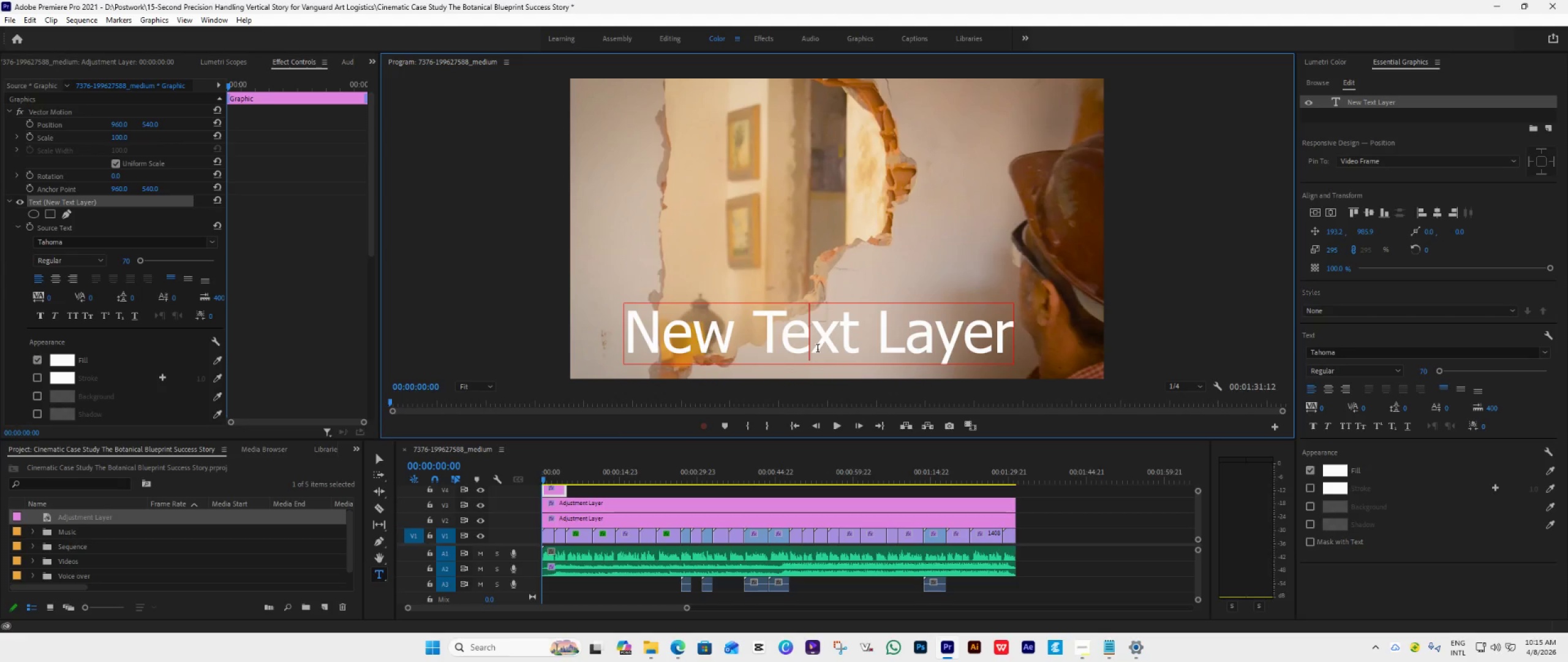 
wait(9.44)
 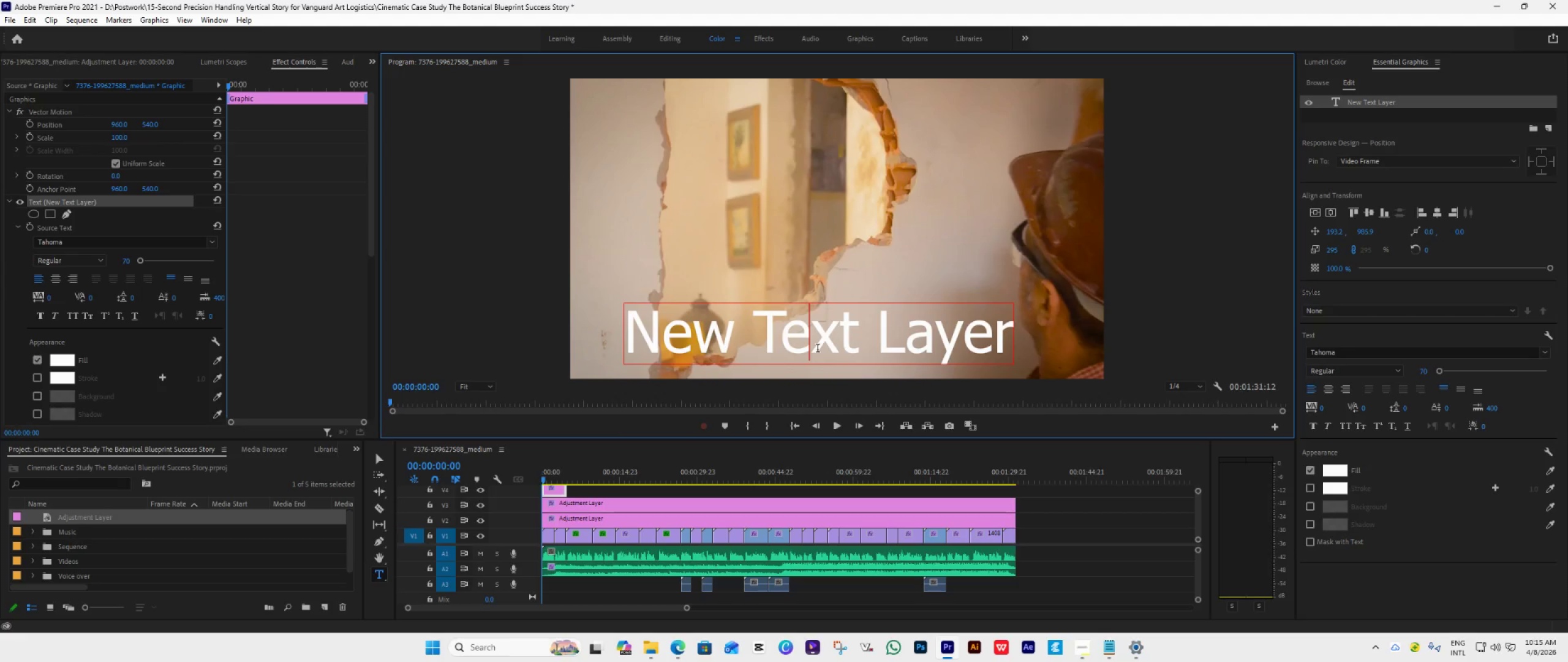 
left_click([374, 458])
 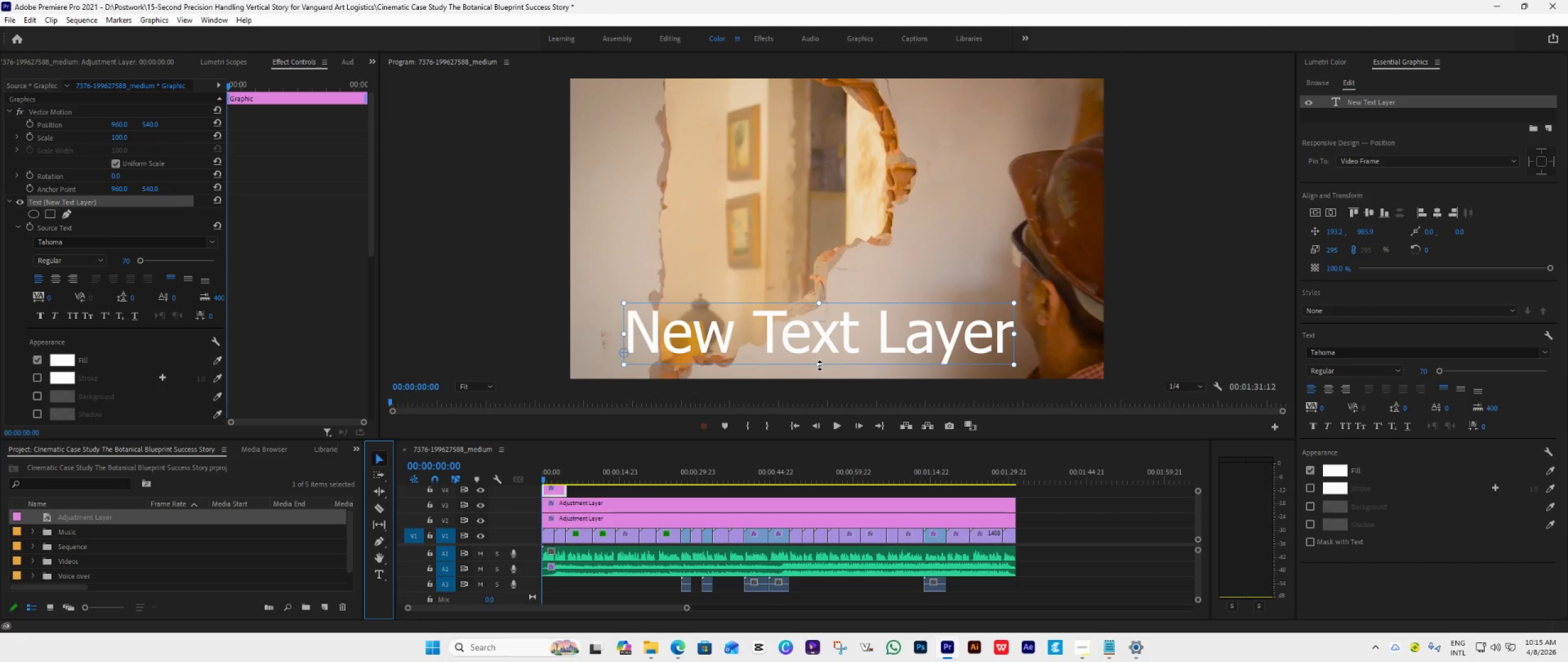 
wait(5.14)
 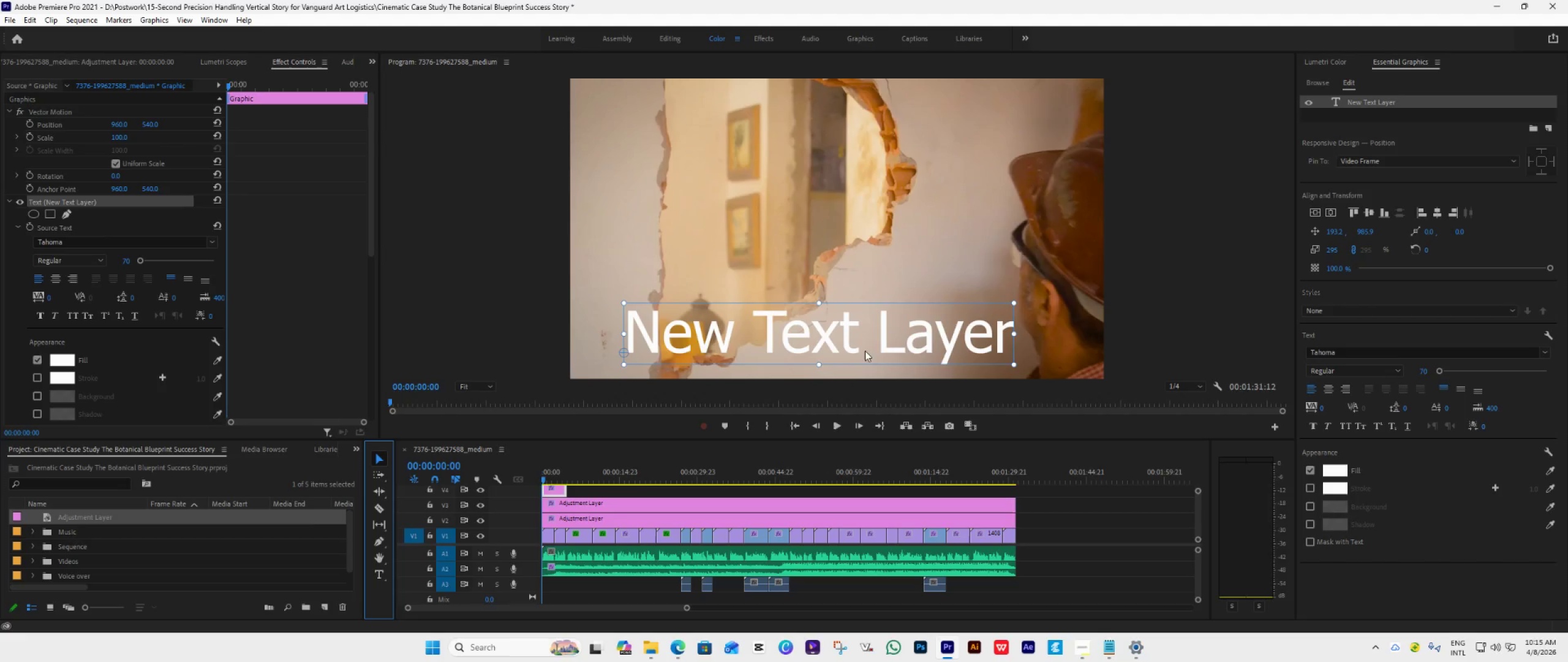 
hold_key(key=Y, duration=0.38)
 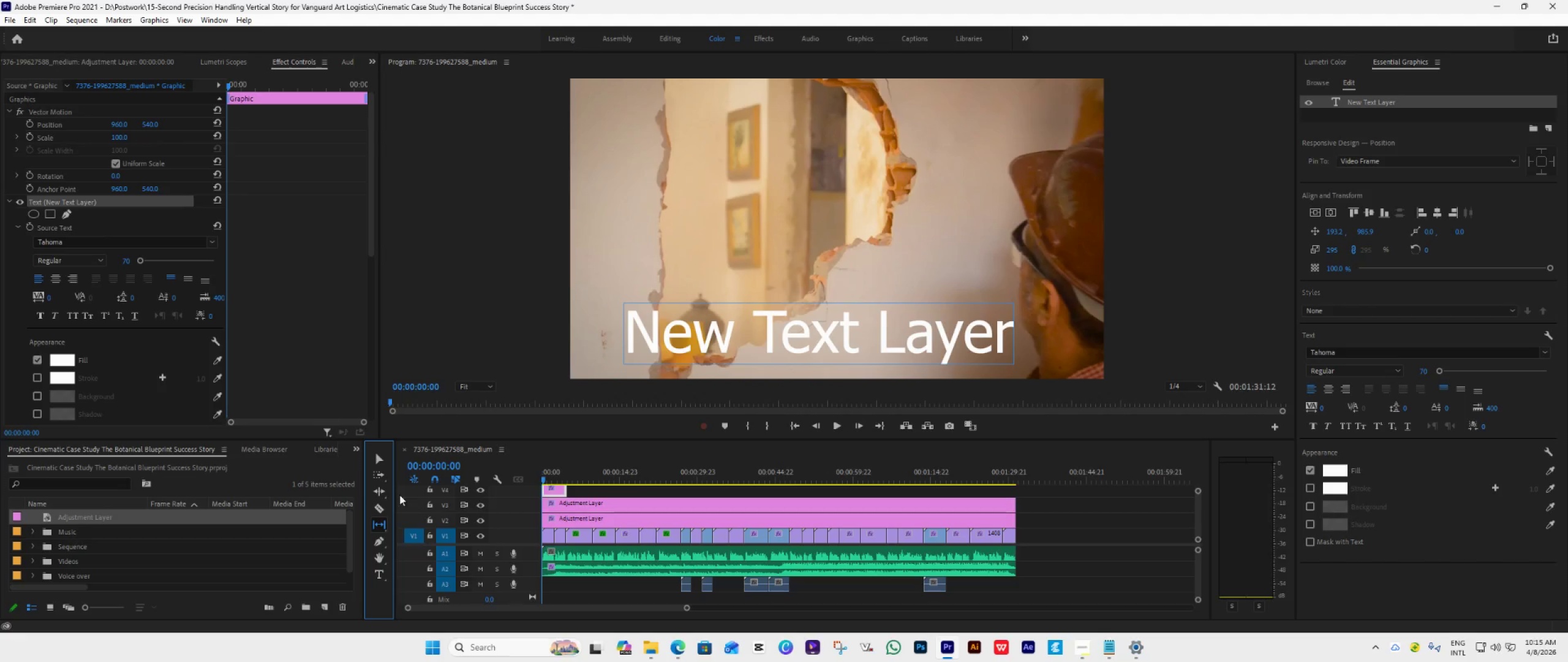 
left_click([383, 456])
 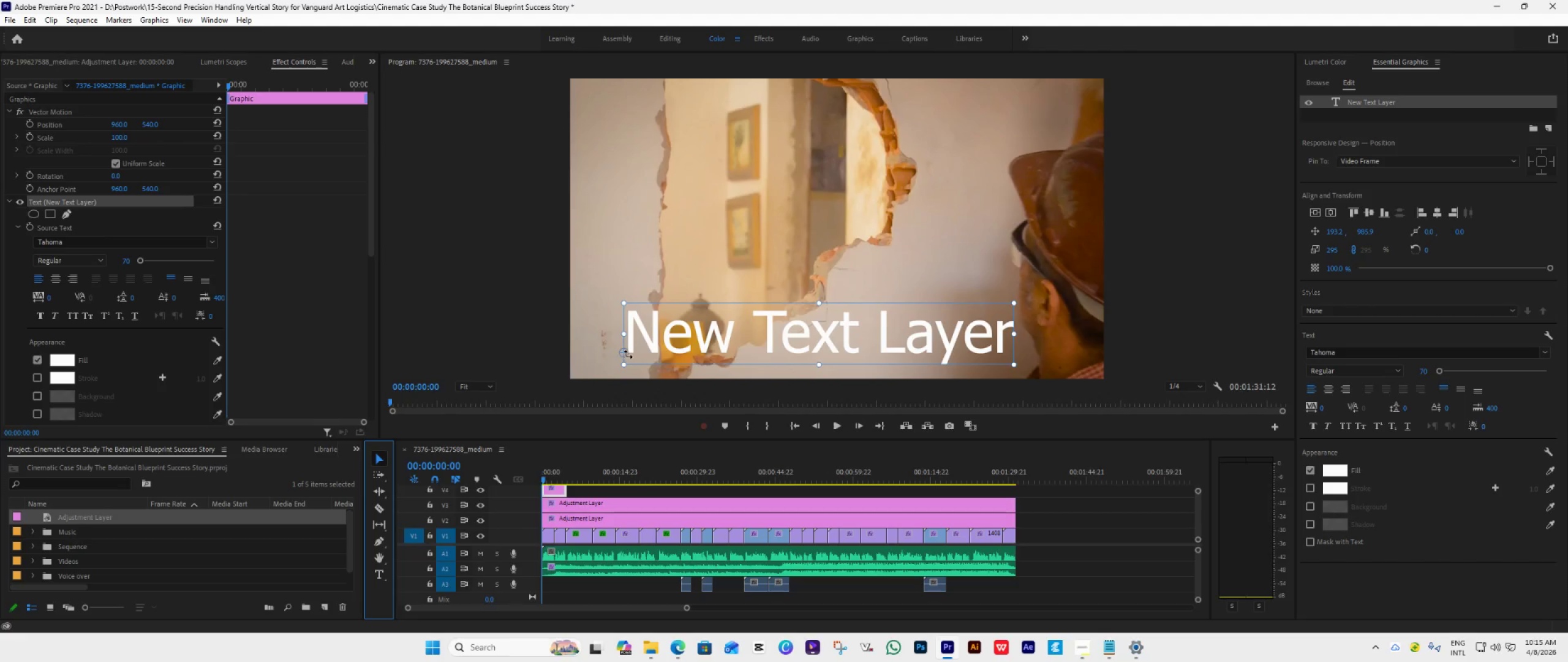 
left_click_drag(start_coordinate=[625, 354], to_coordinate=[690, 346])
 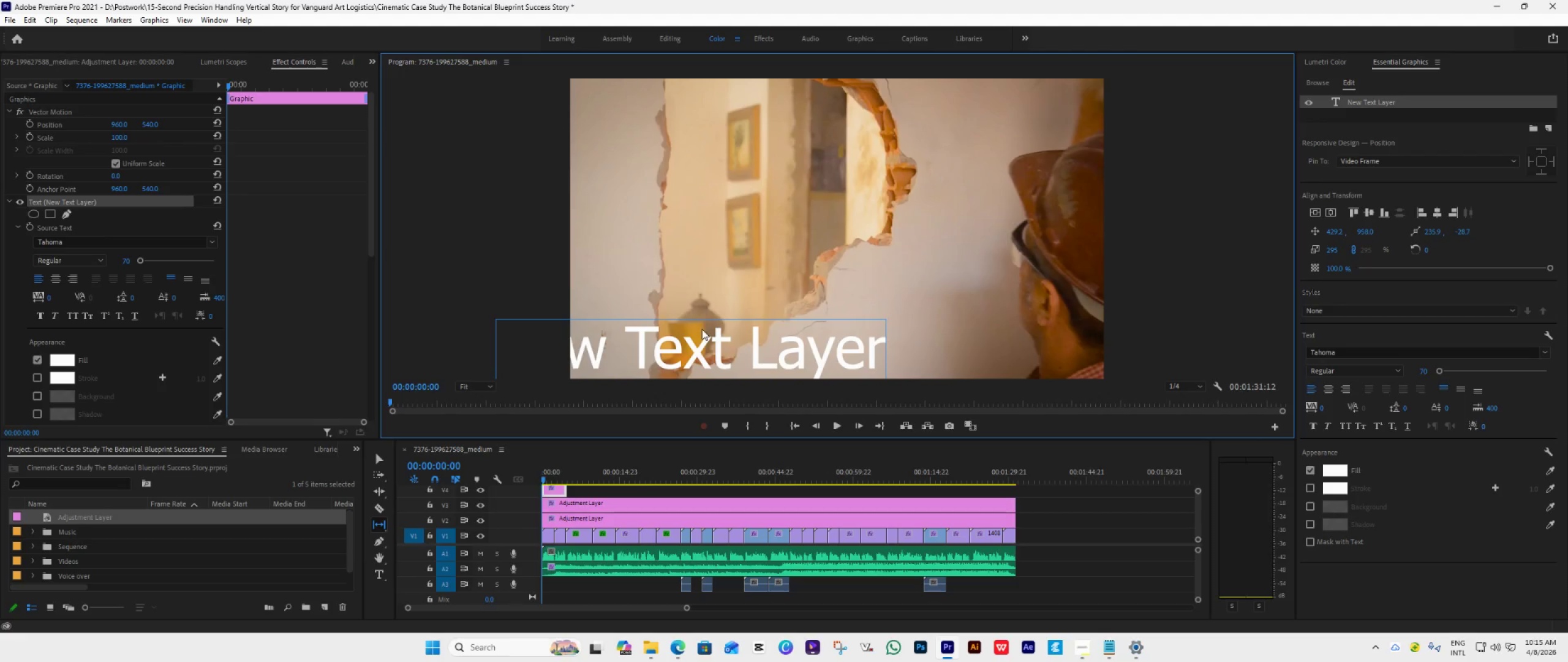 
hold_key(key=Y, duration=1.5)
 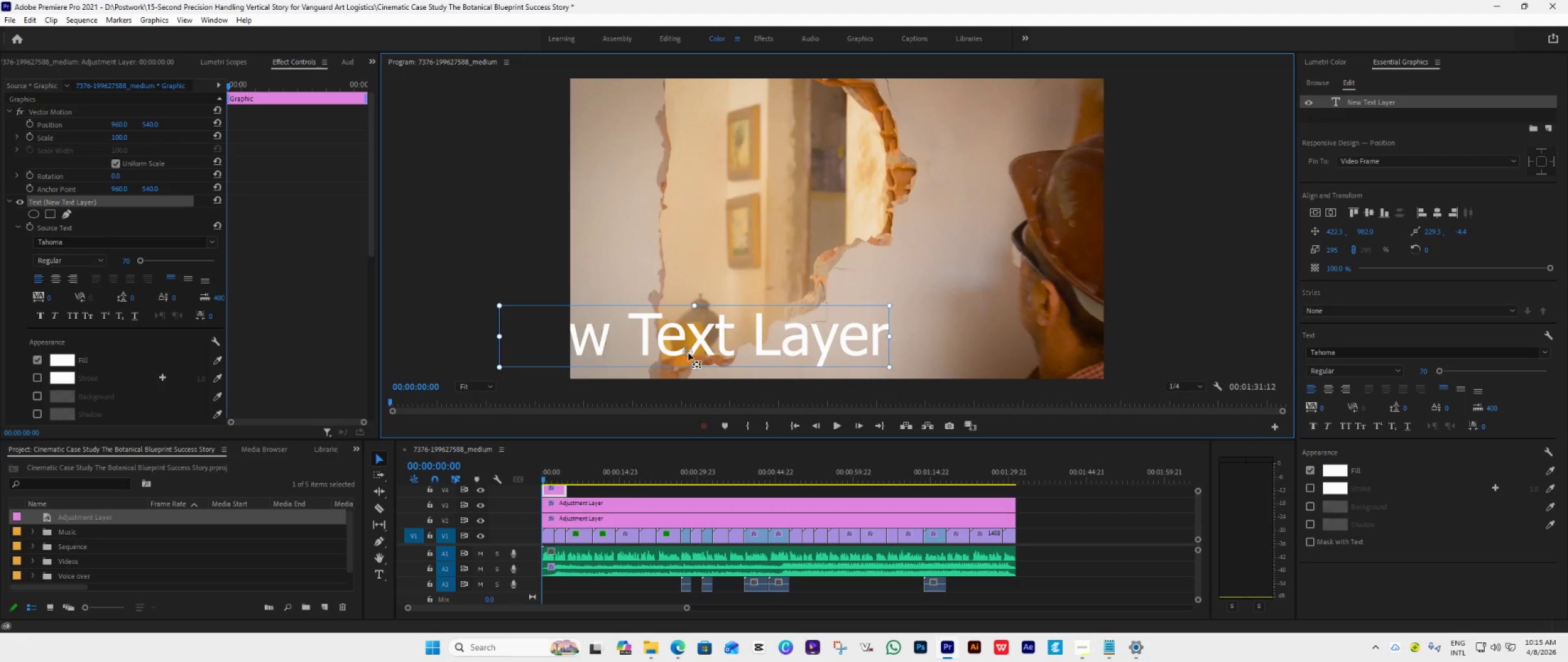 
hold_key(key=Y, duration=1.52)
 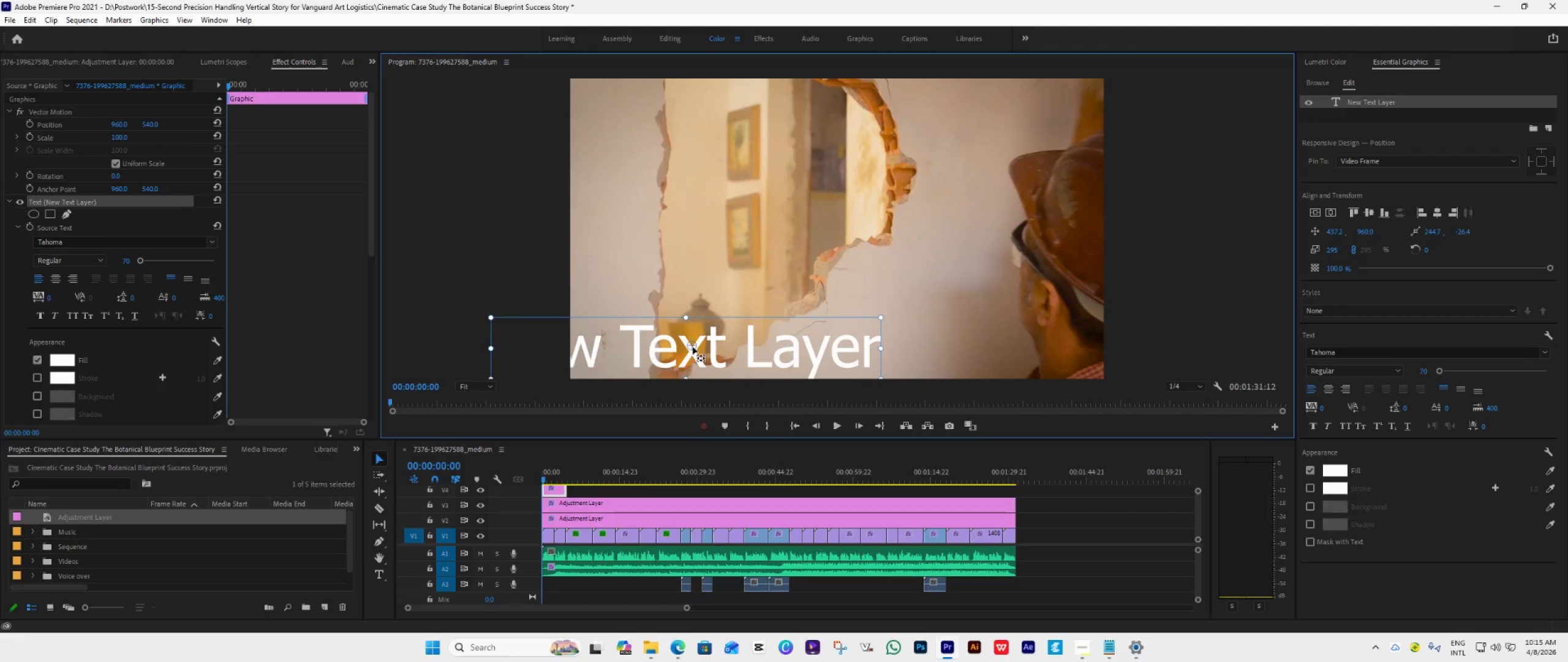 
hold_key(key=Y, duration=1.52)
 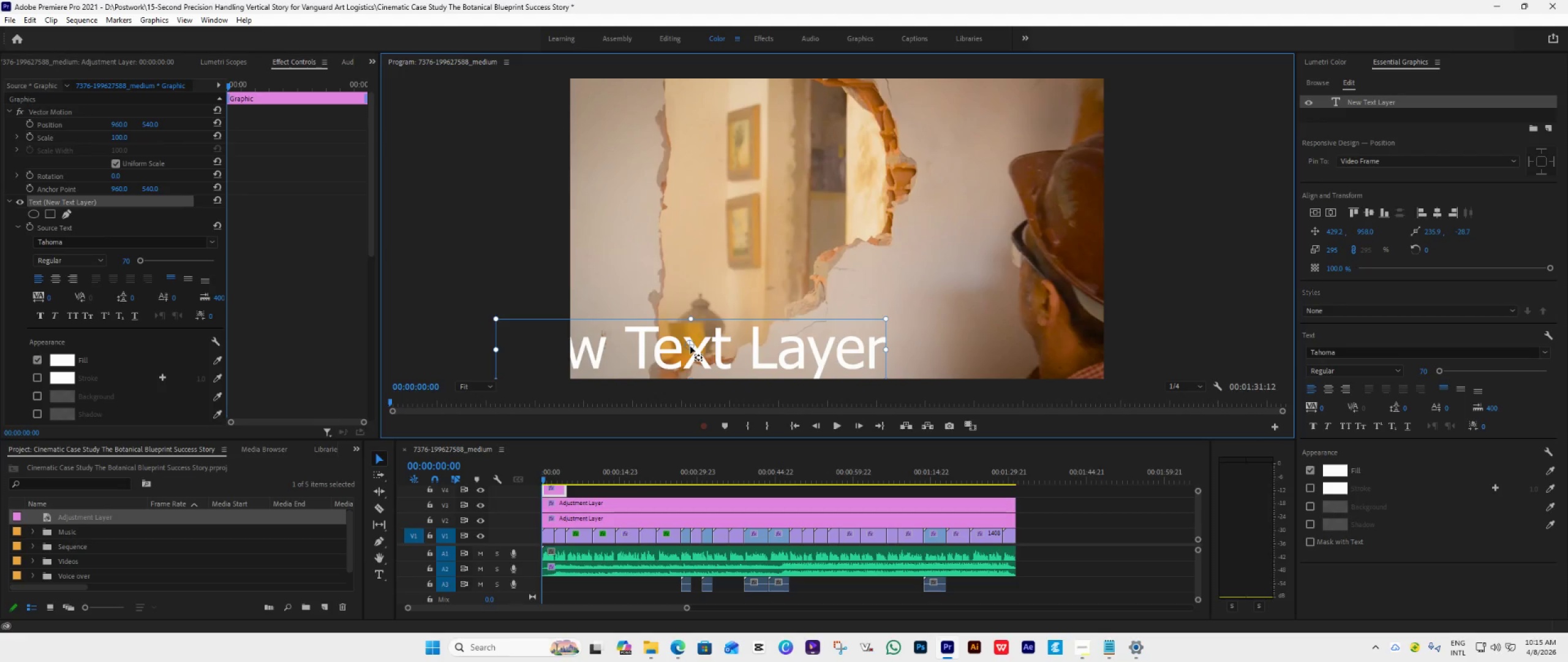 
hold_key(key=Y, duration=1.12)
 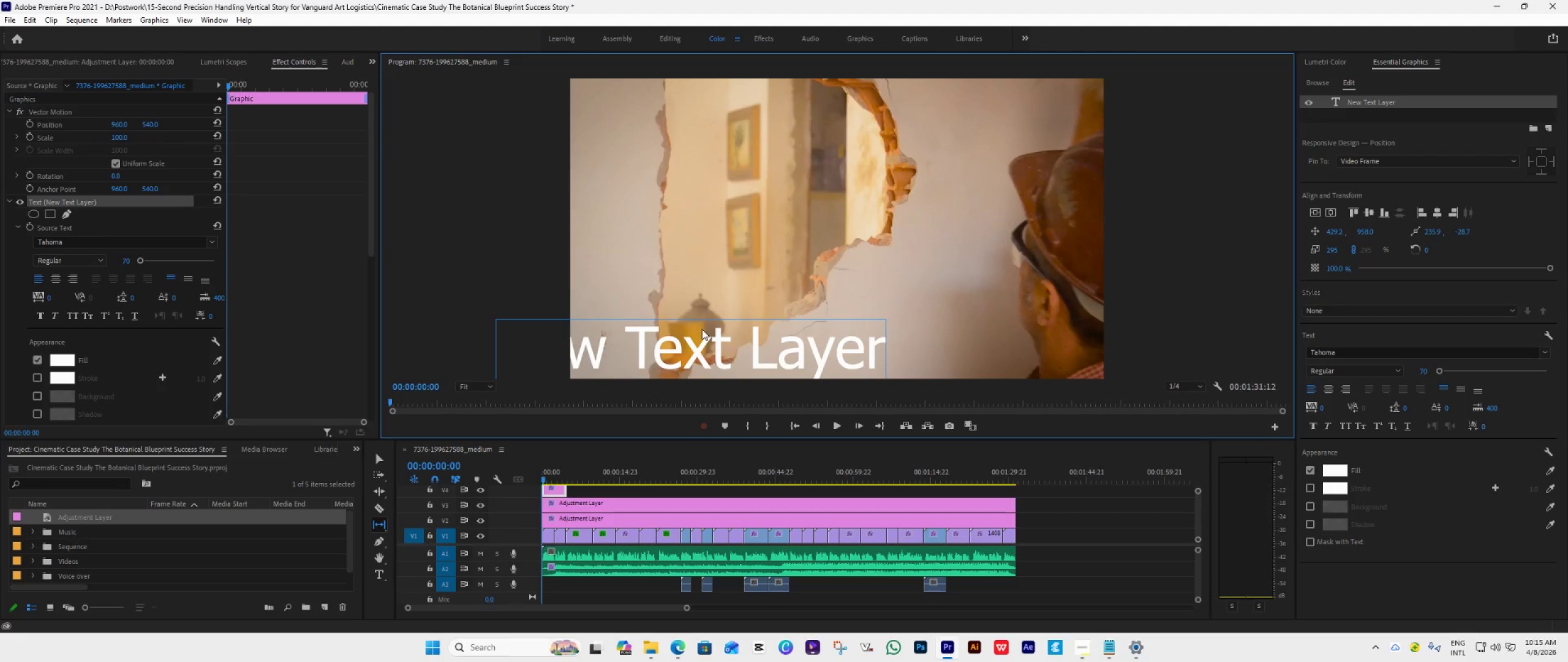 
left_click_drag(start_coordinate=[702, 329], to_coordinate=[907, 310])
 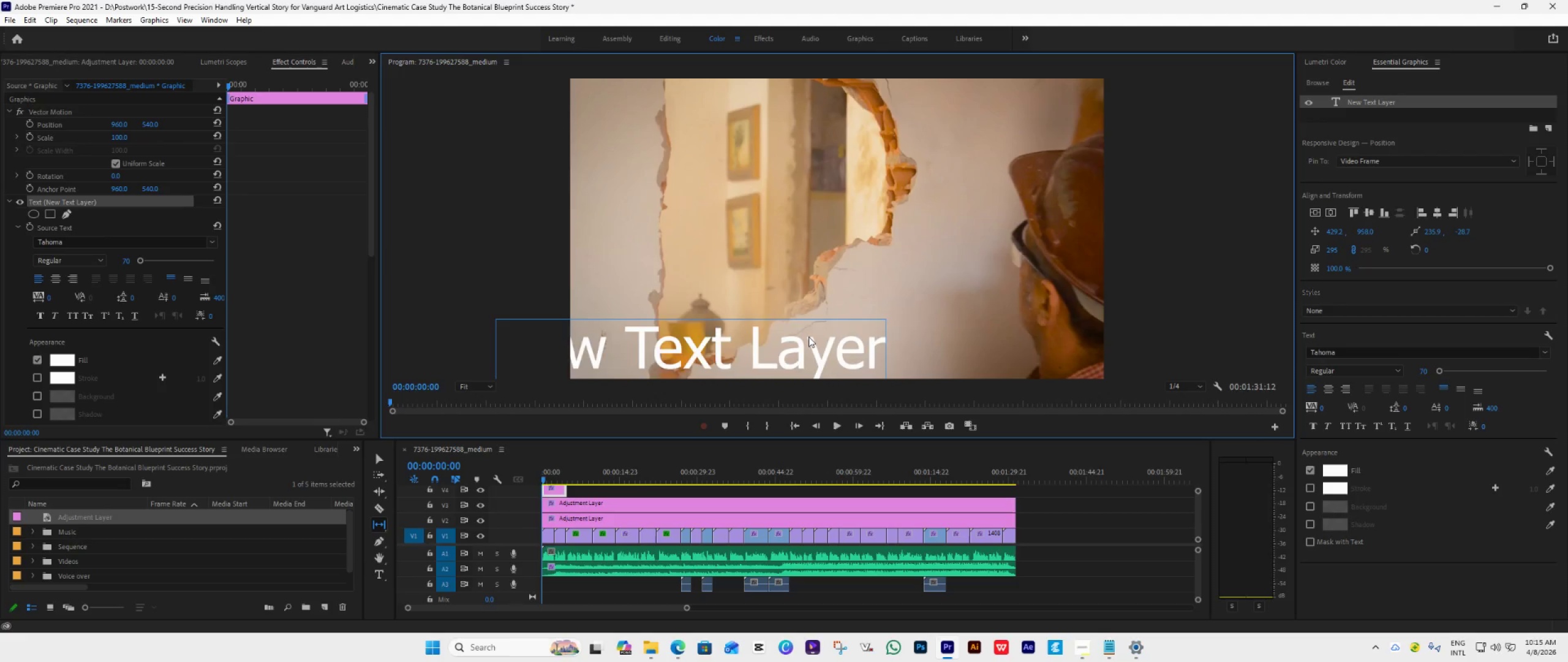 
double_click([809, 337])
 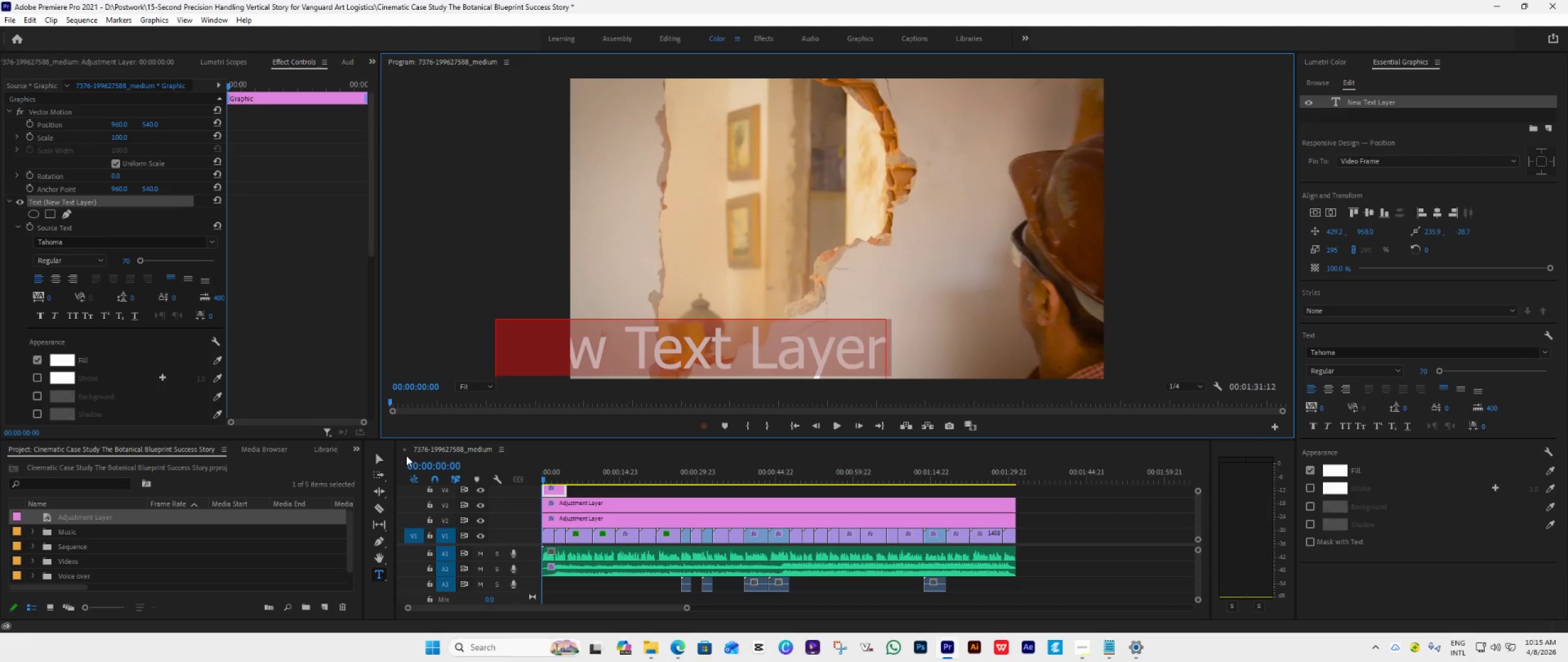 
left_click([385, 454])
 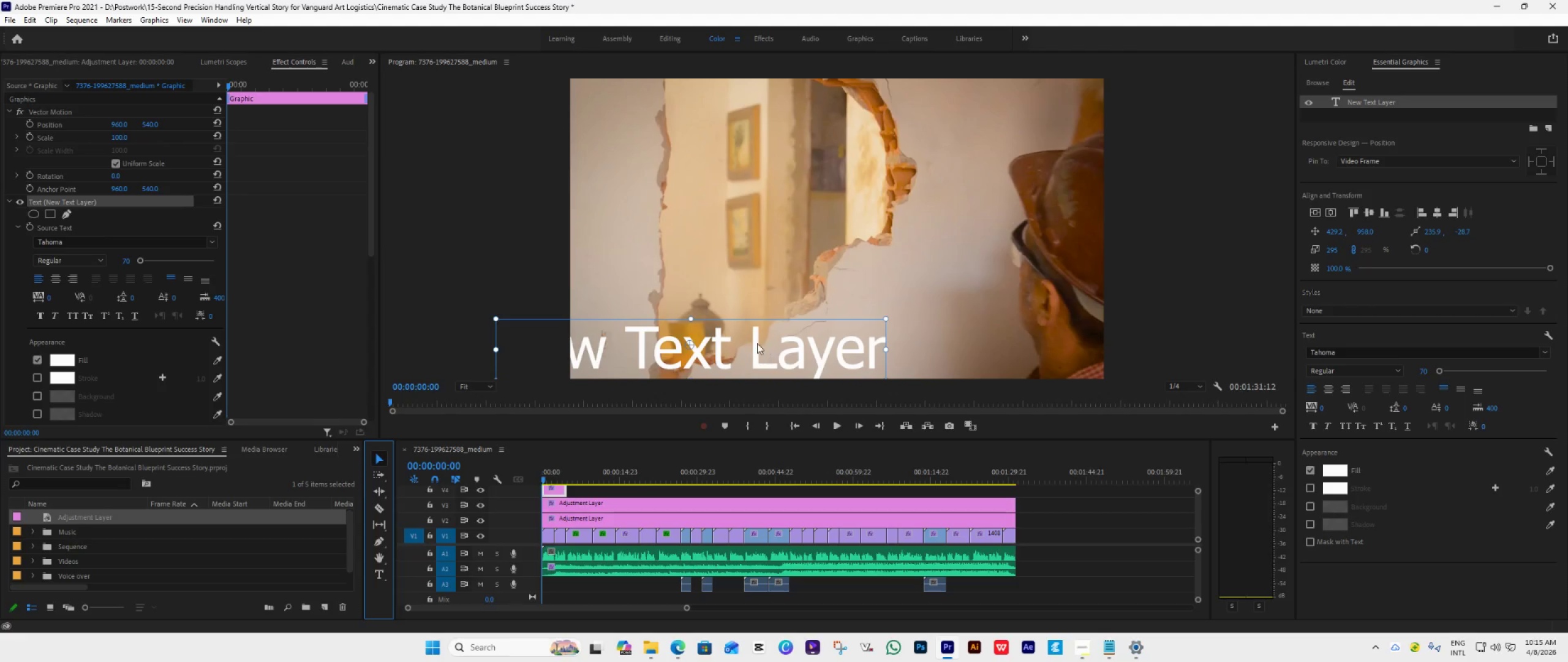 
left_click_drag(start_coordinate=[752, 340], to_coordinate=[894, 328])
 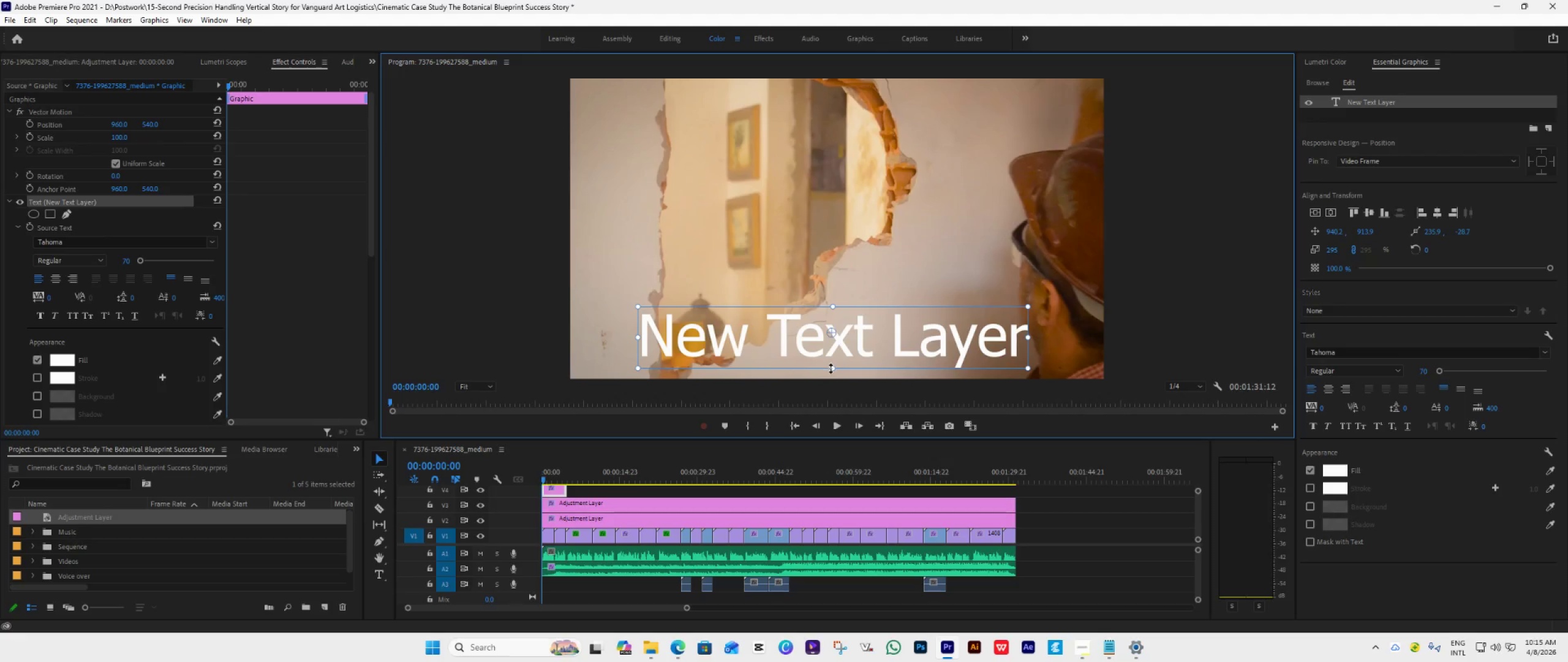 
left_click_drag(start_coordinate=[831, 368], to_coordinate=[835, 362])
 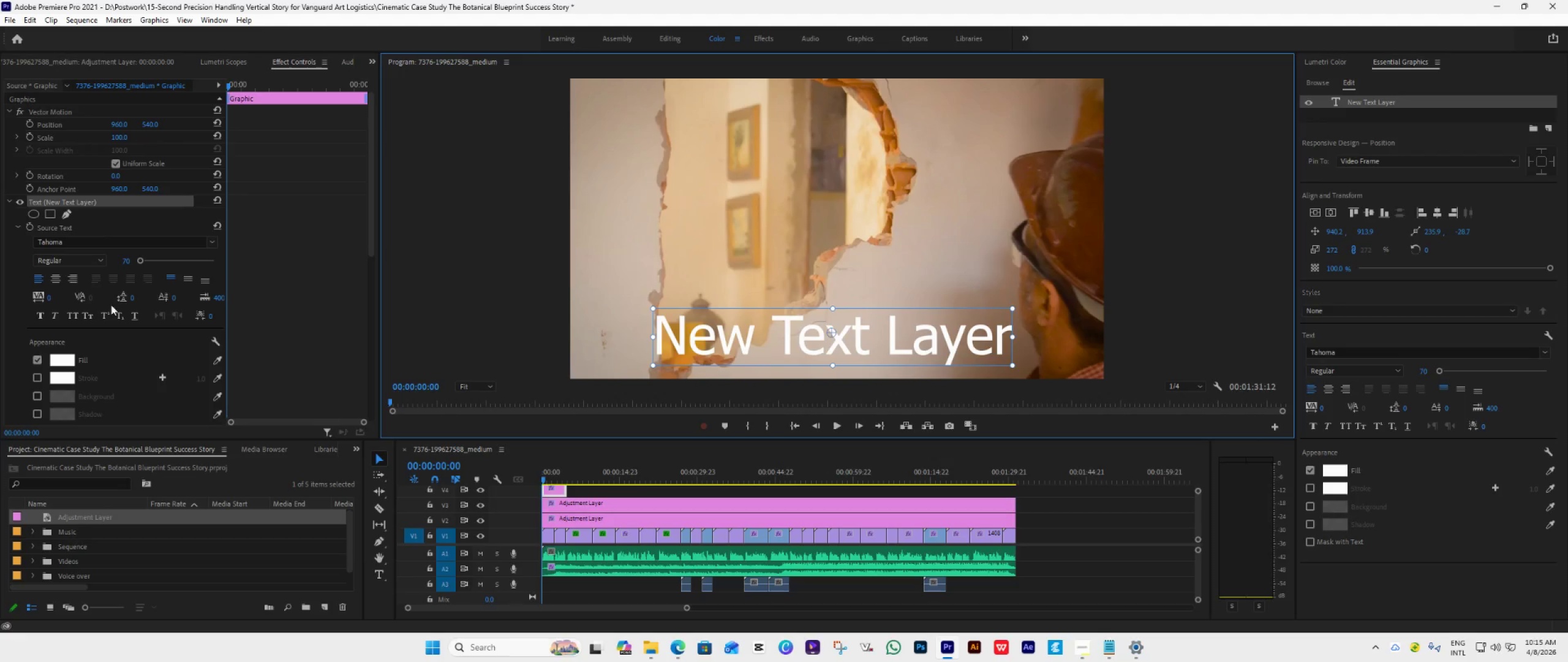 
scroll: coordinate [65, 299], scroll_direction: down, amount: 19.0
 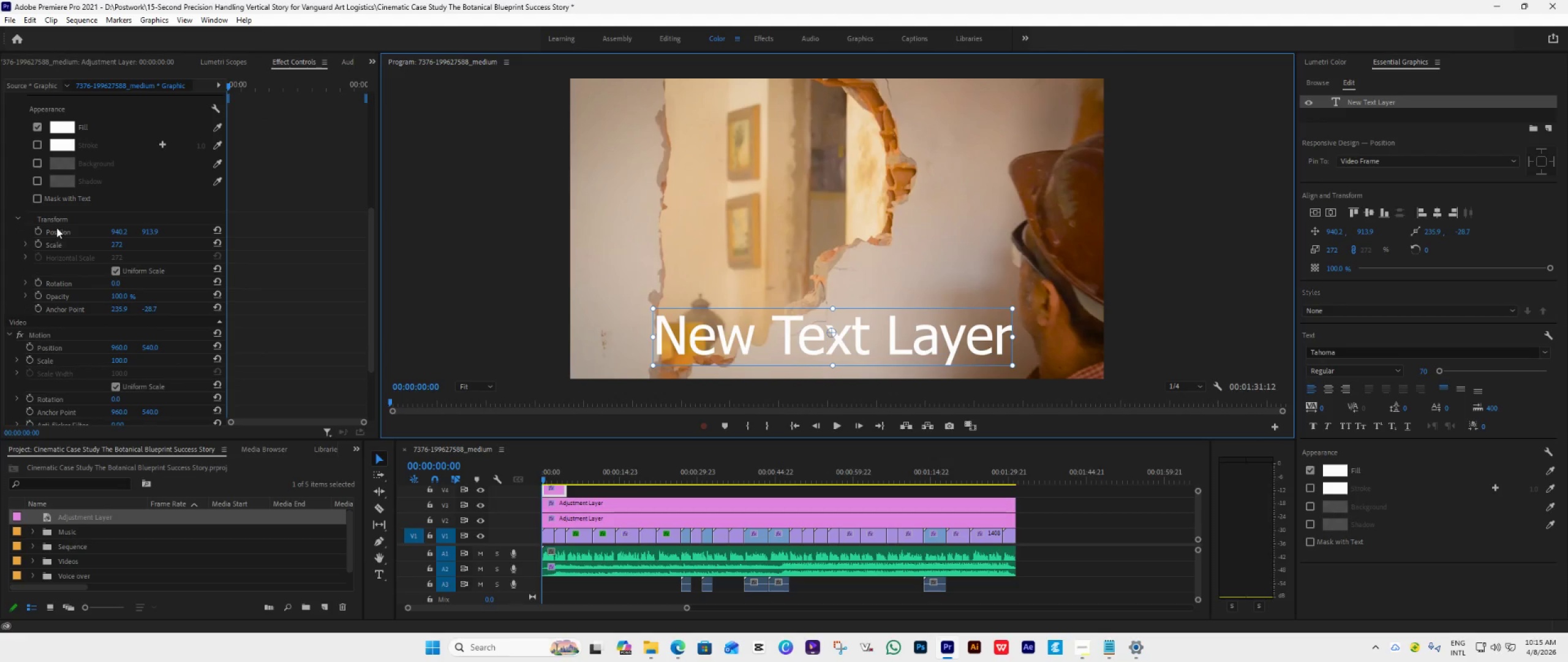 
left_click([57, 228])
 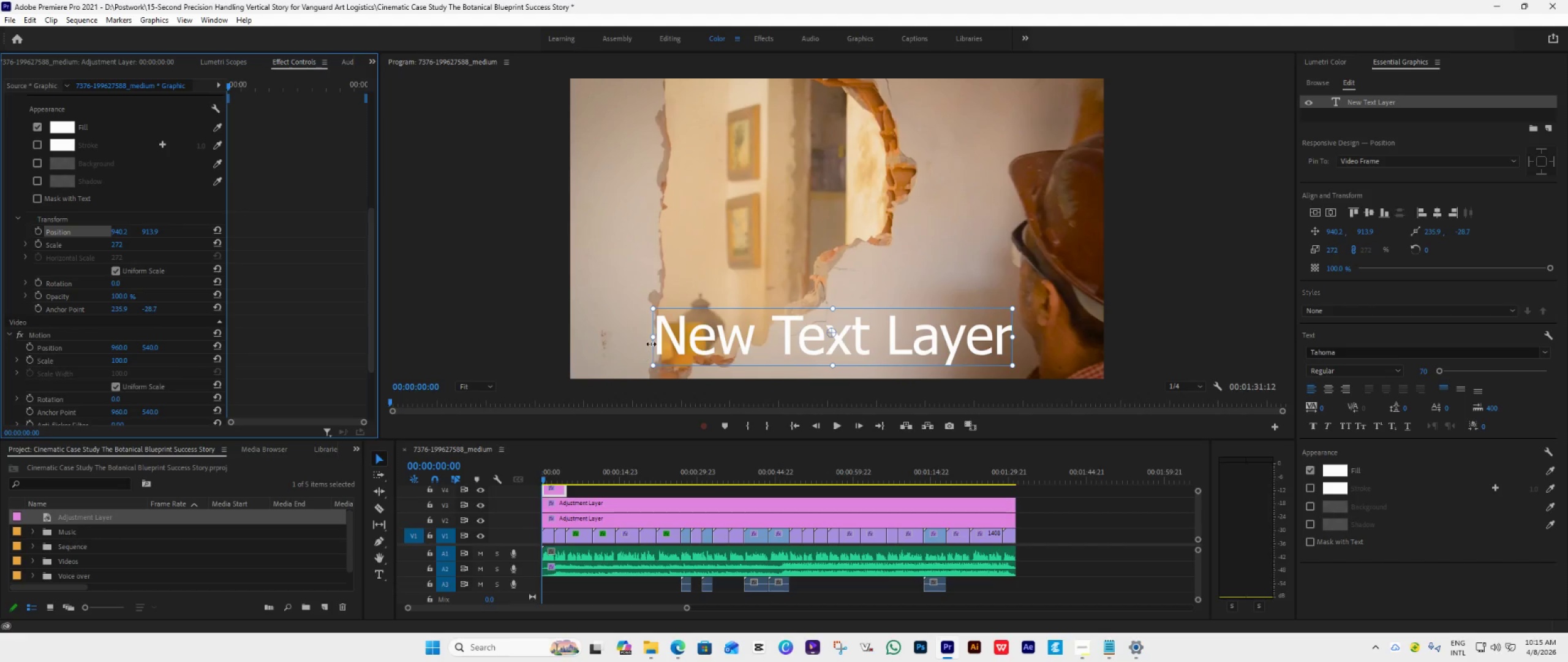 
left_click_drag(start_coordinate=[656, 337], to_coordinate=[638, 334])
 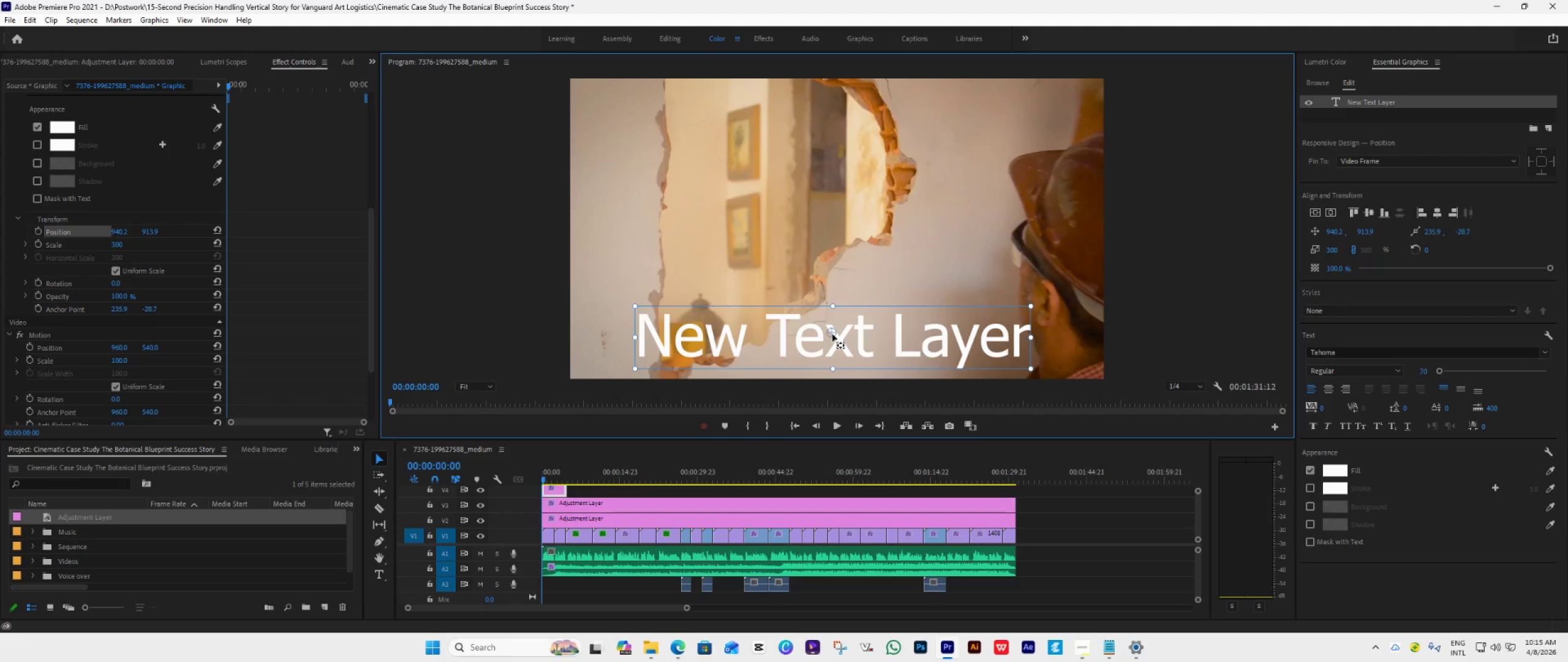 
hold_key(key=Y, duration=1.5)
 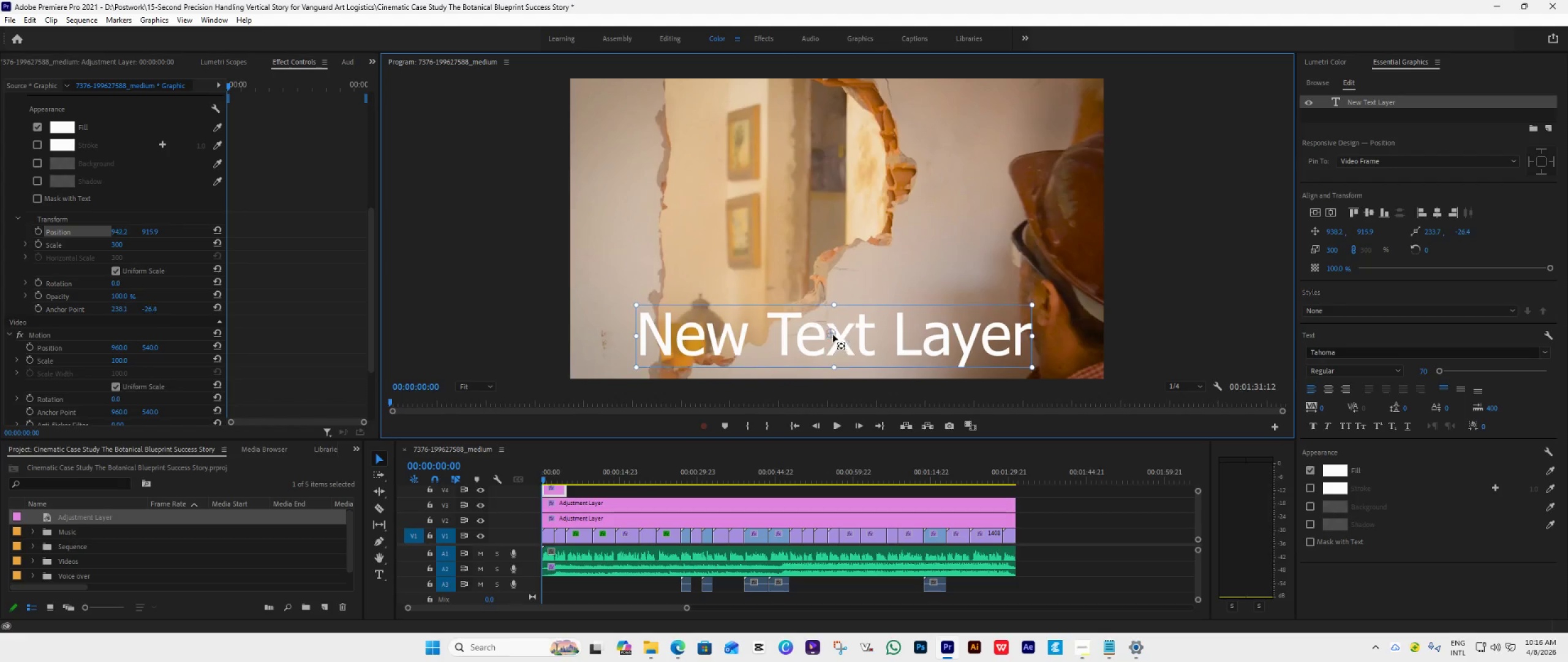 
hold_key(key=Y, duration=1.5)
 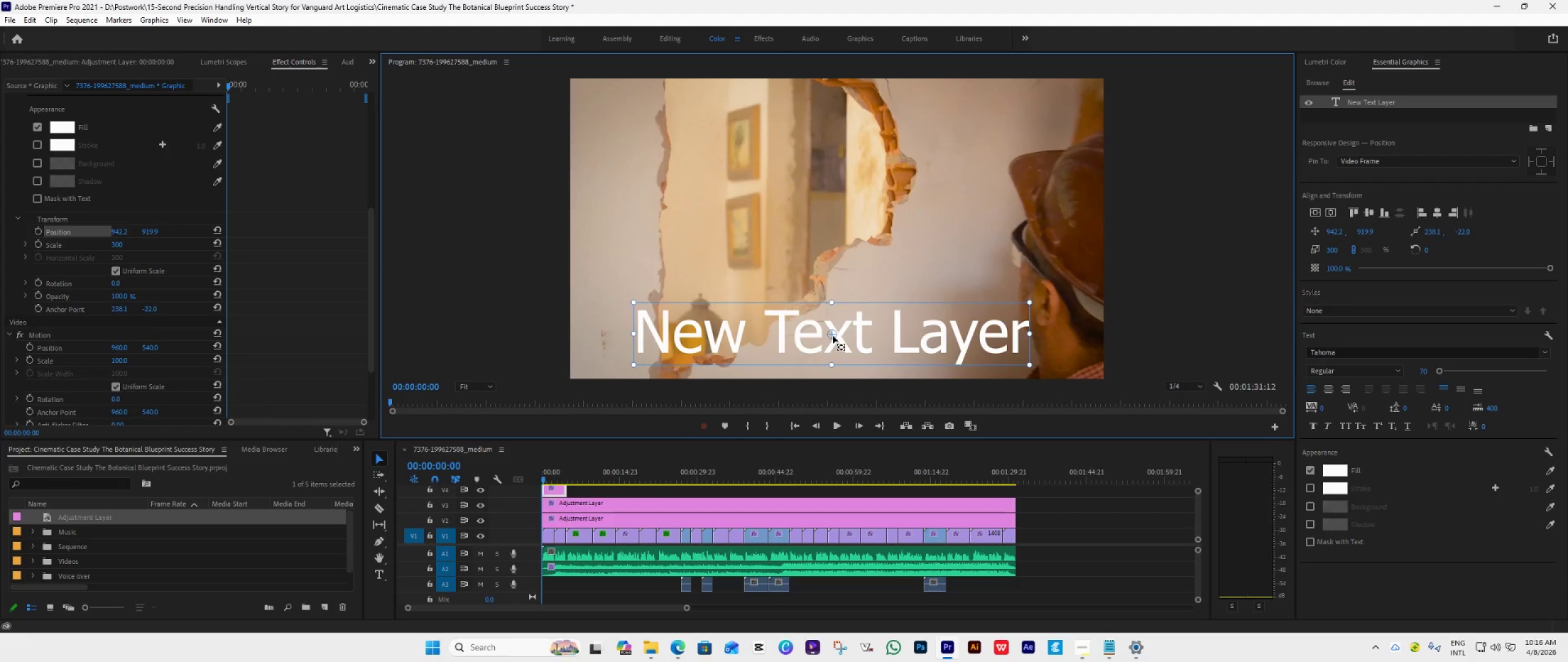 
hold_key(key=Y, duration=1.5)
 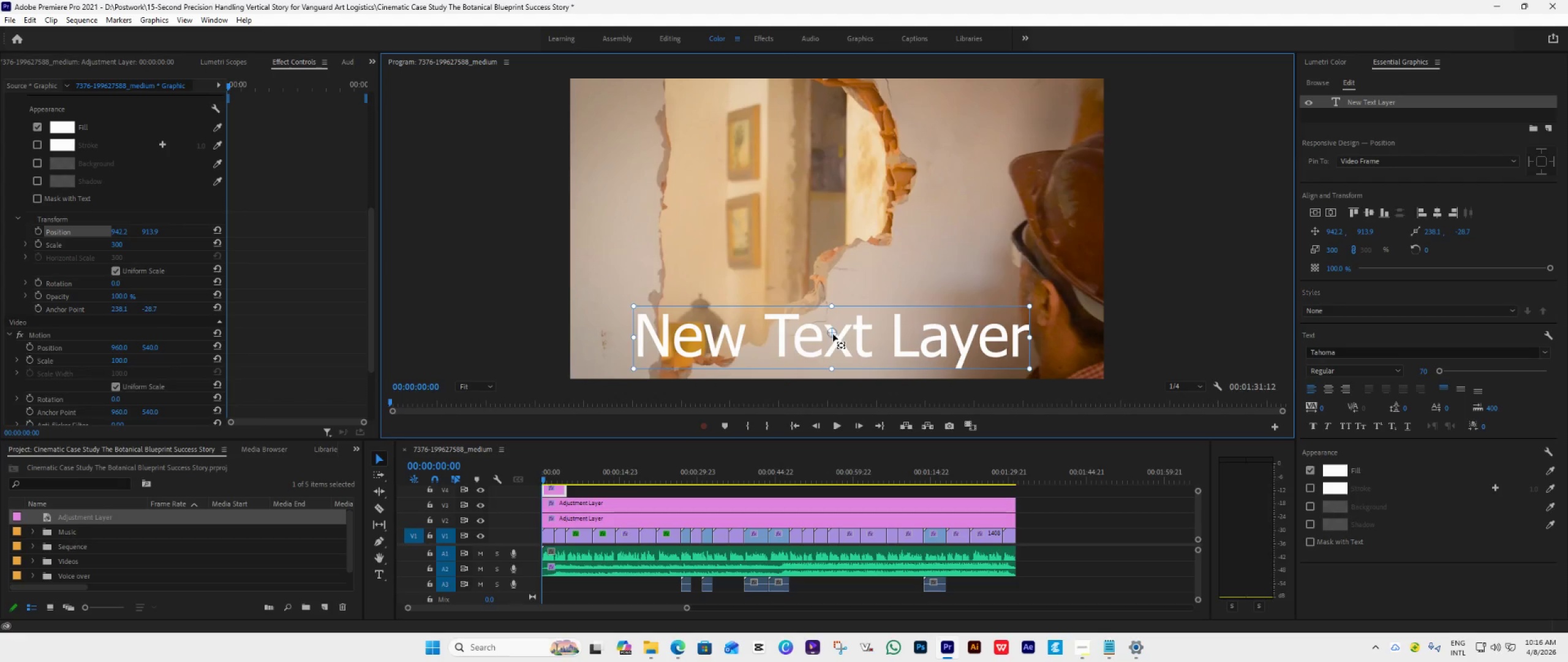 
hold_key(key=Y, duration=1.52)
 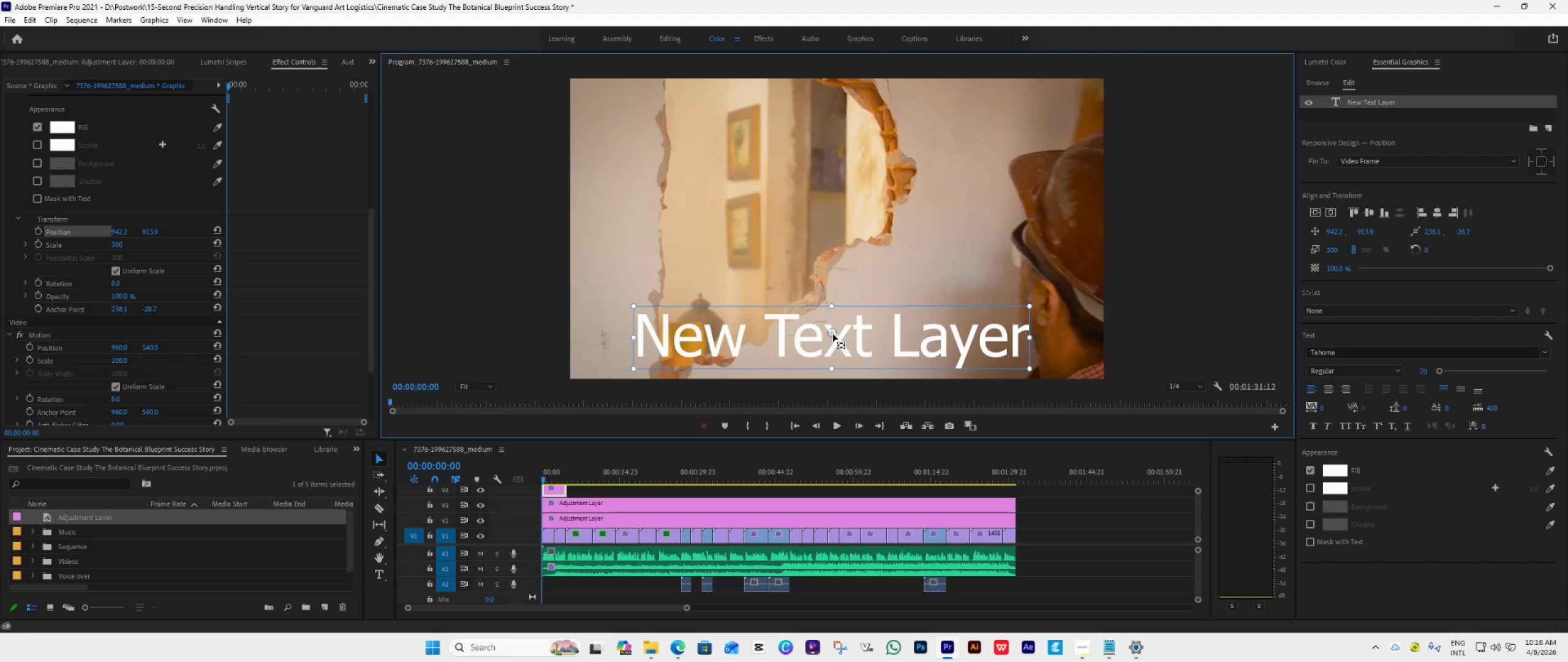 
hold_key(key=Y, duration=1.51)
 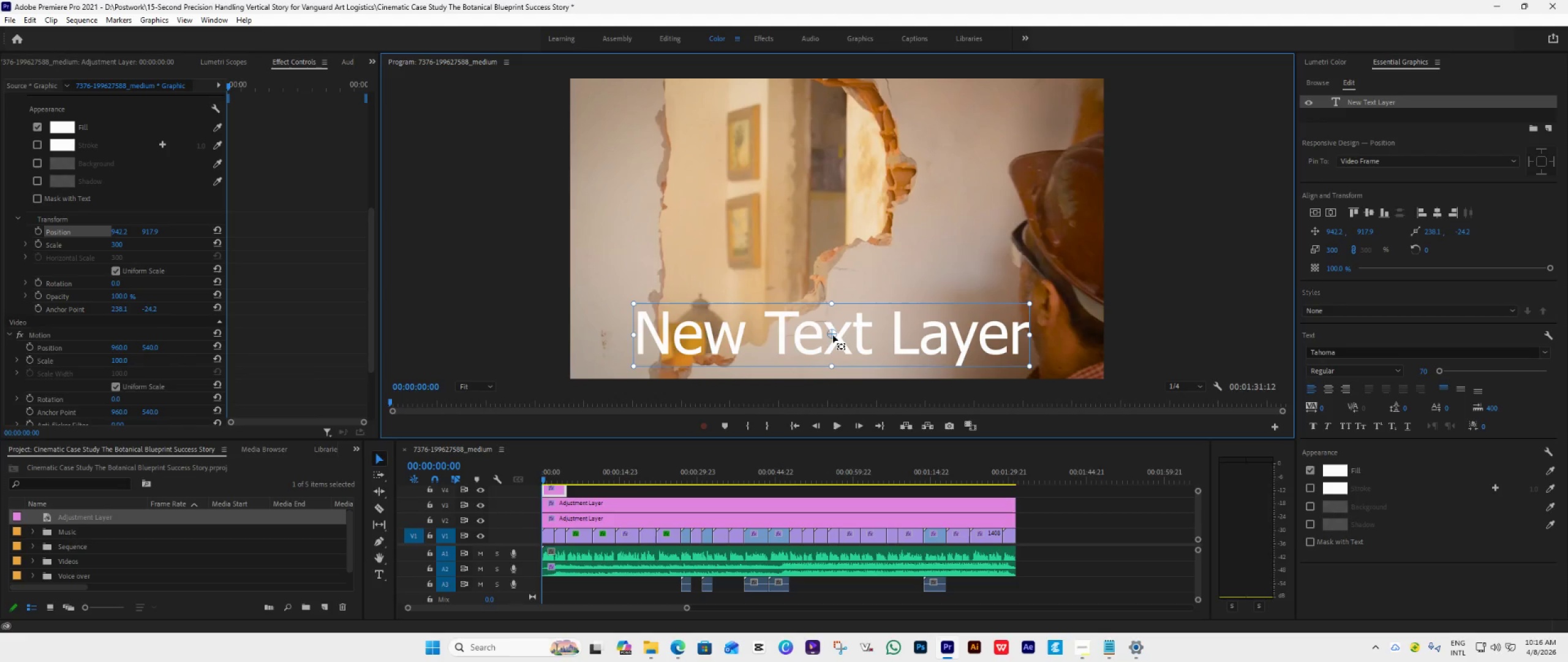 
hold_key(key=Y, duration=0.8)
 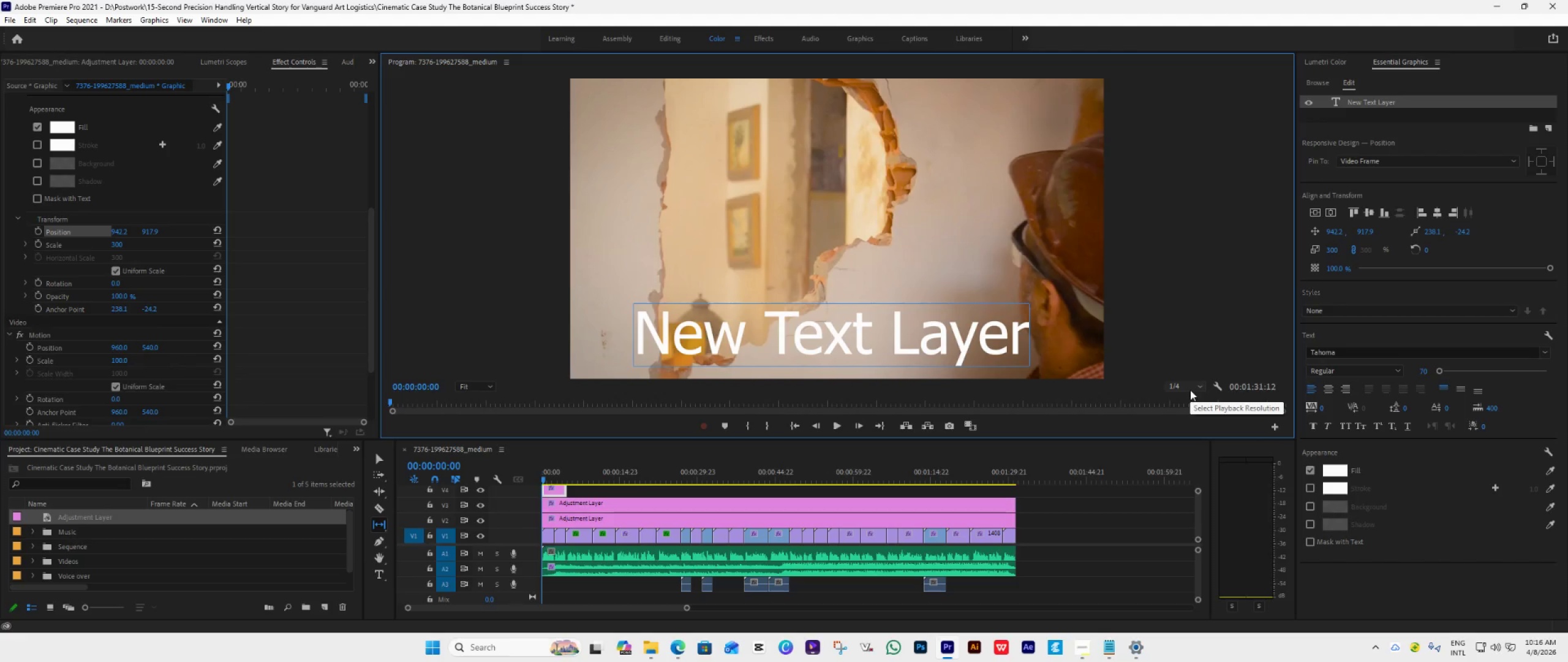 
wait(5.38)
 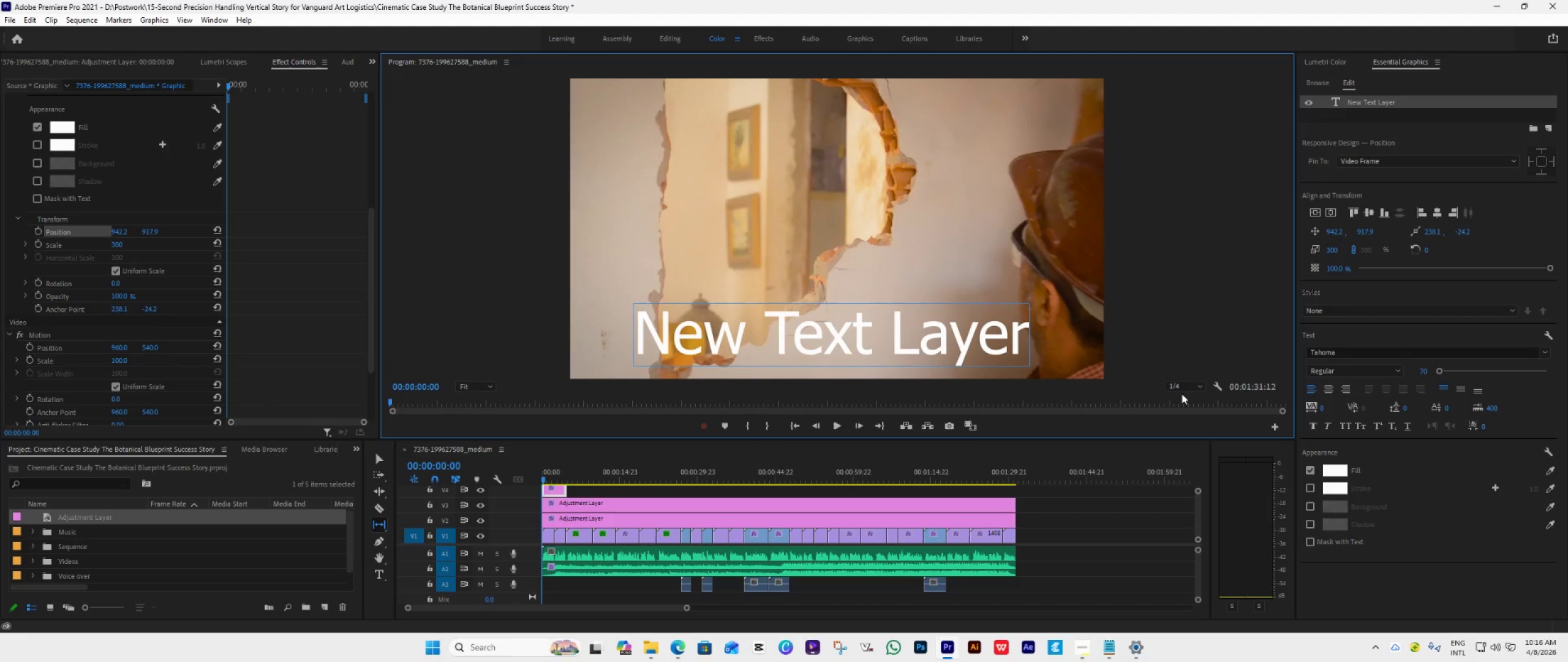 
left_click([1330, 386])
 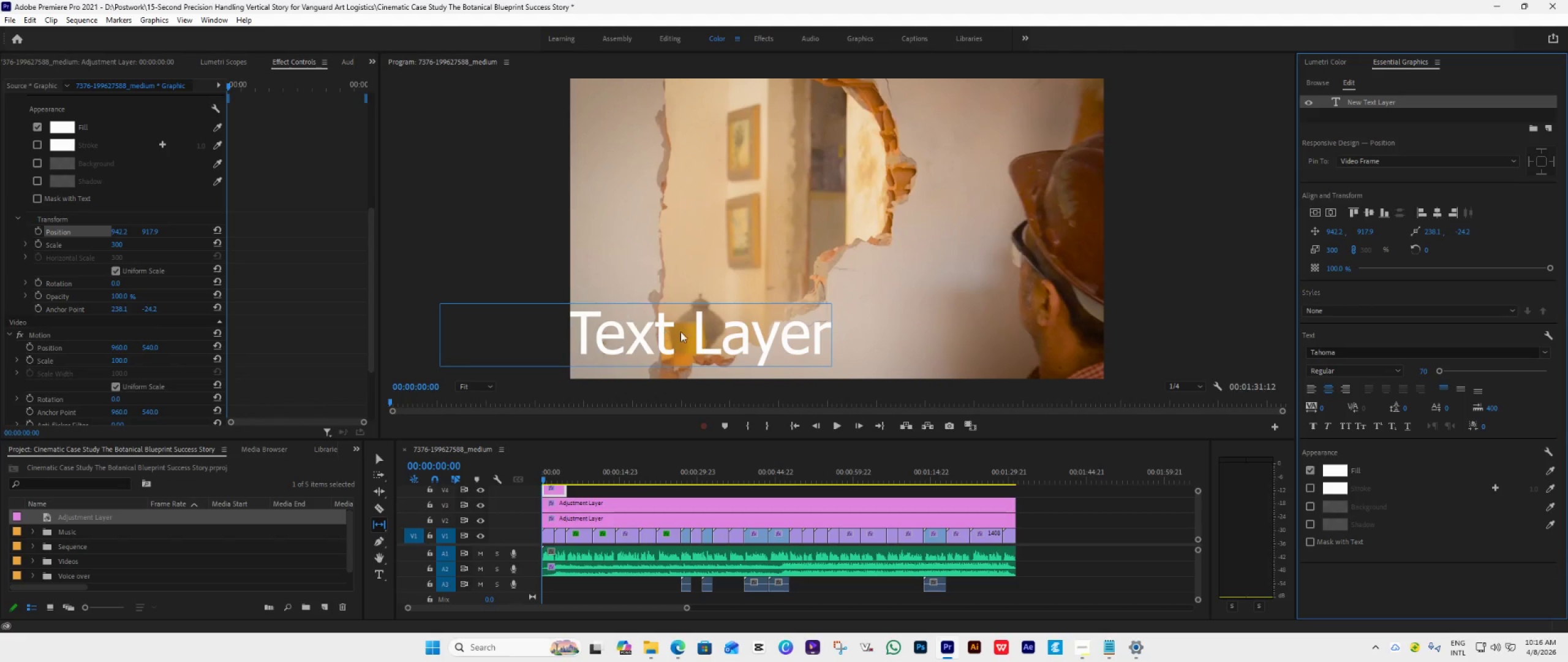 
left_click_drag(start_coordinate=[658, 321], to_coordinate=[738, 279])
 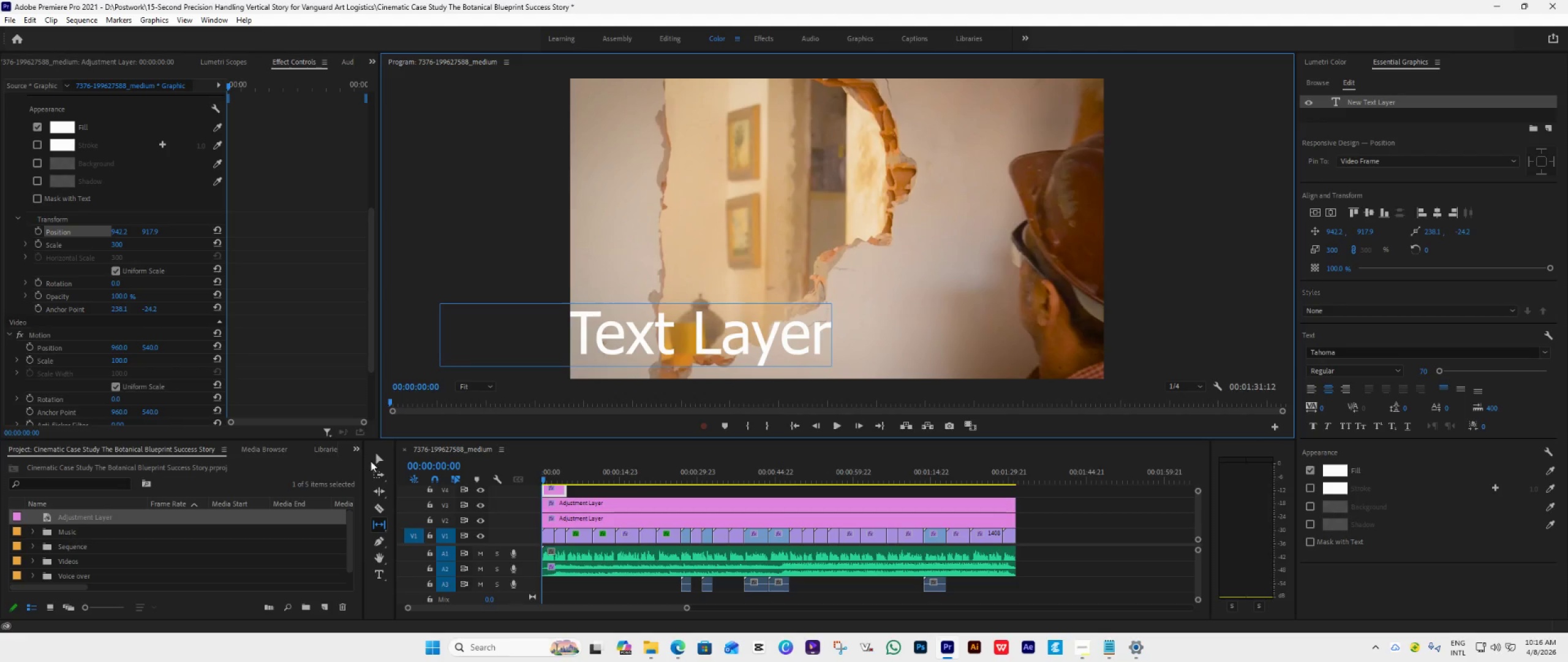 
left_click([379, 457])
 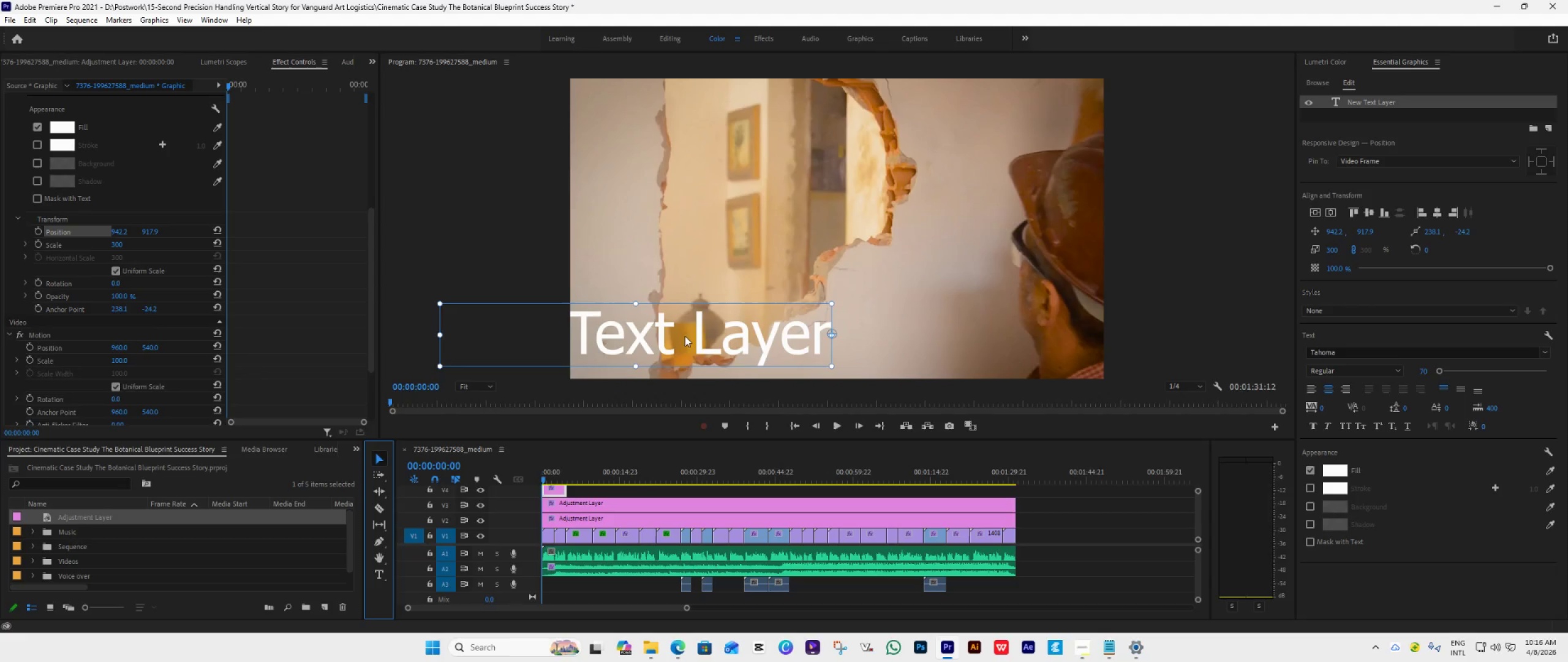 
left_click_drag(start_coordinate=[674, 330], to_coordinate=[859, 331])
 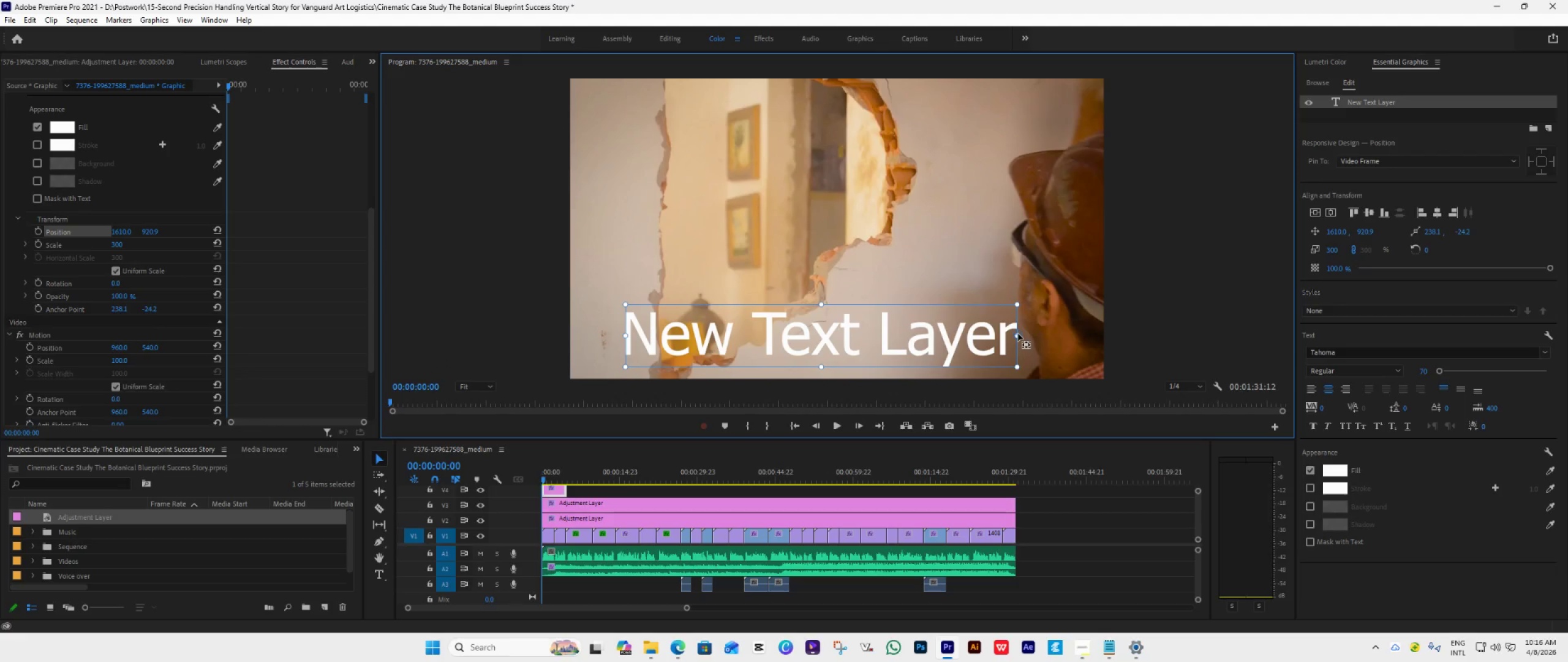 
left_click_drag(start_coordinate=[1018, 333], to_coordinate=[952, 333])
 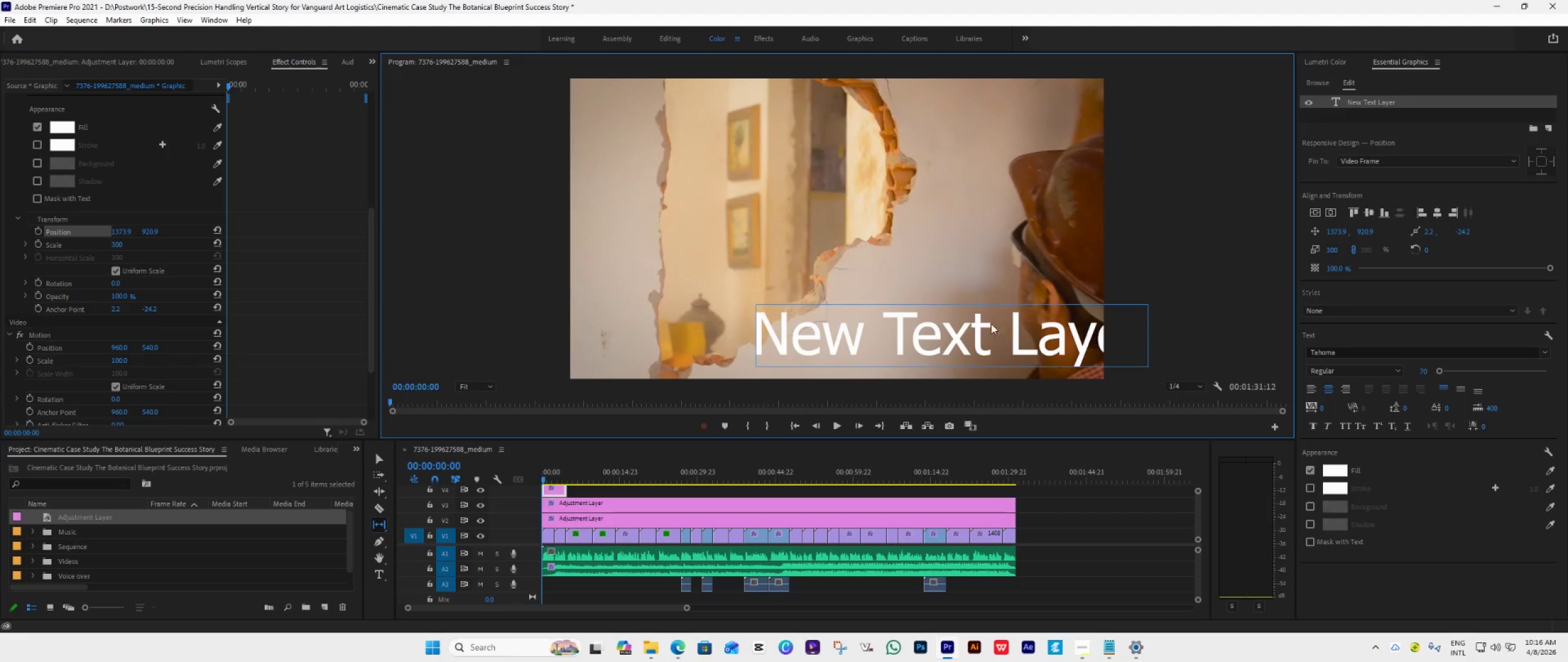 
hold_key(key=Y, duration=1.52)
 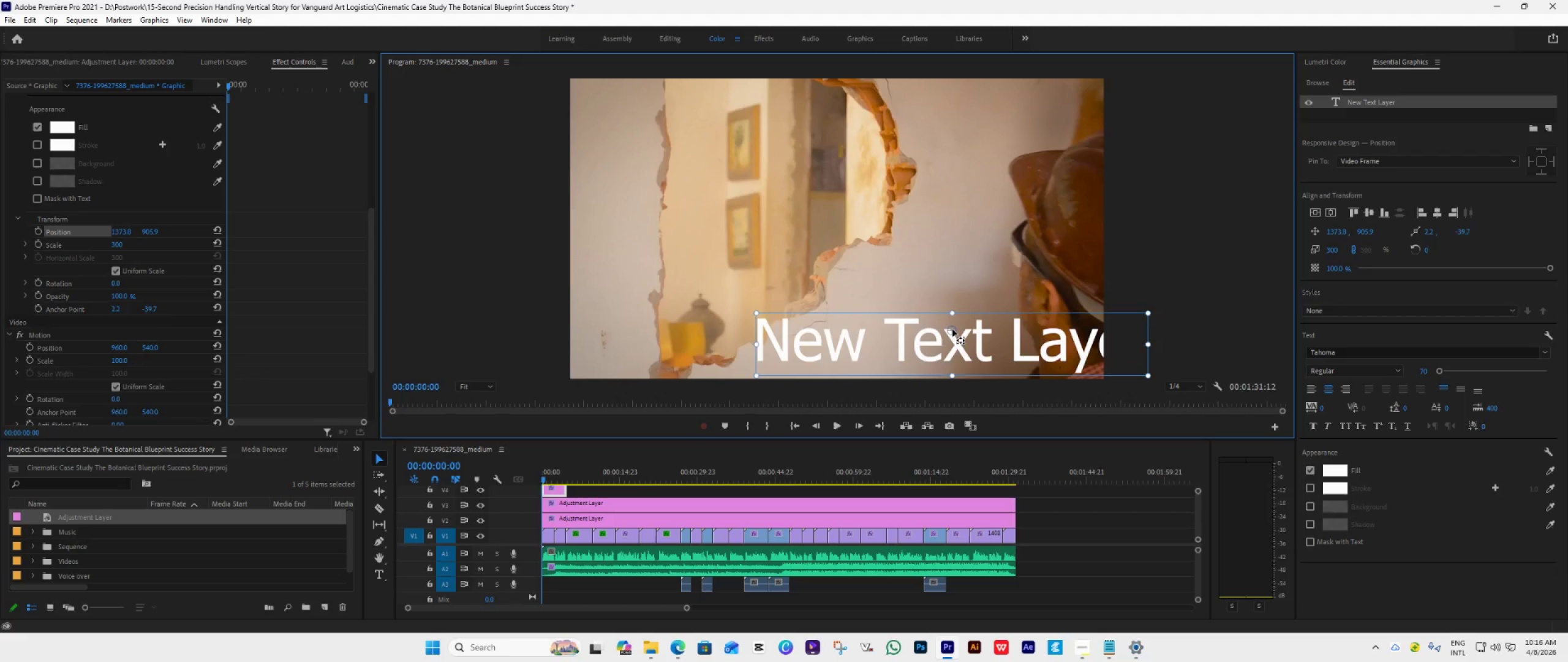 
hold_key(key=Y, duration=1.5)
 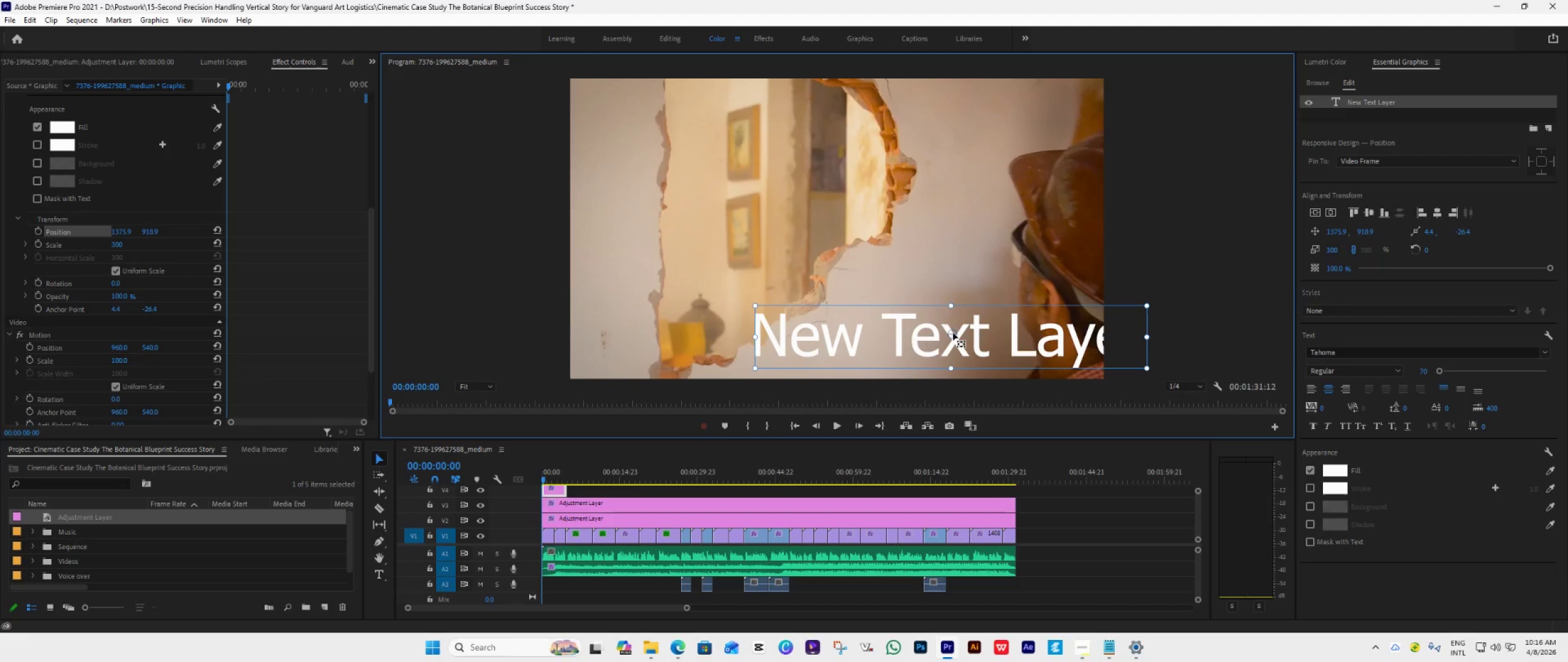 
hold_key(key=Y, duration=1.5)
 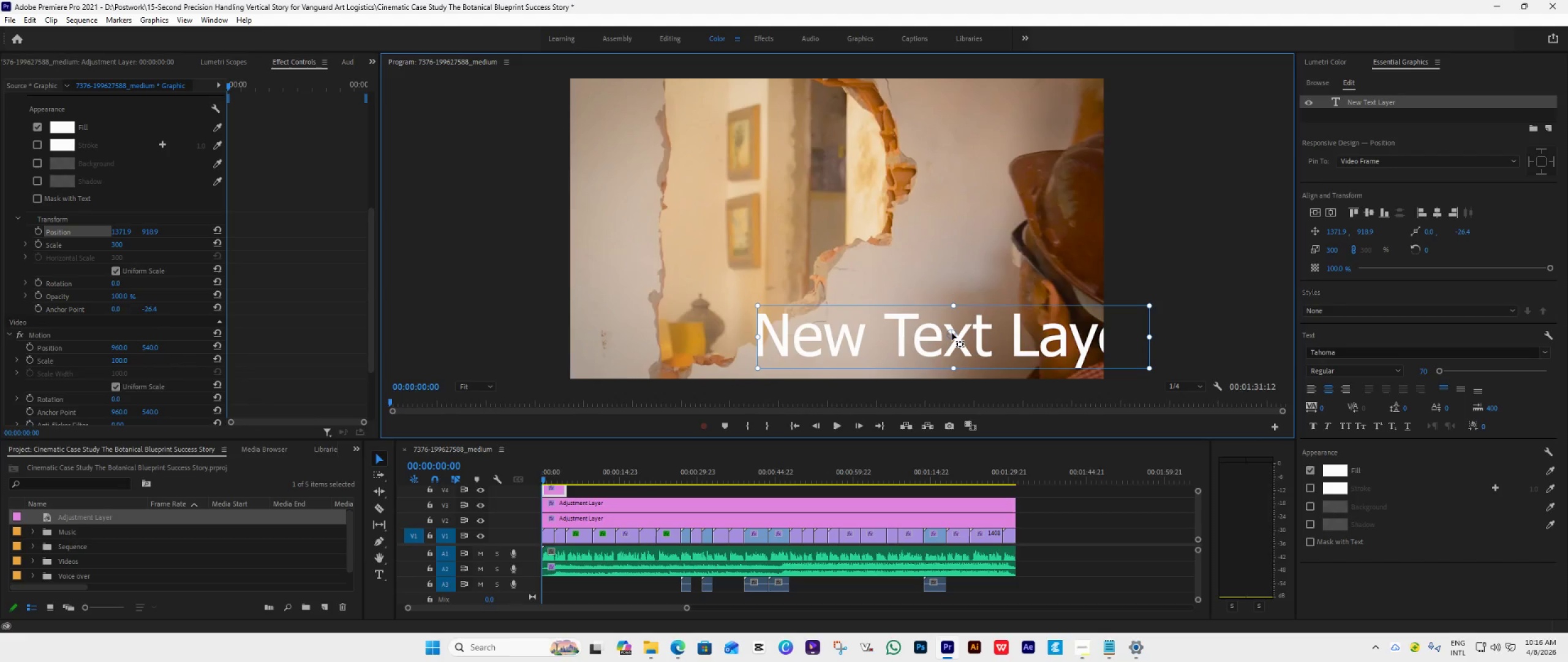 
hold_key(key=Y, duration=1.5)
 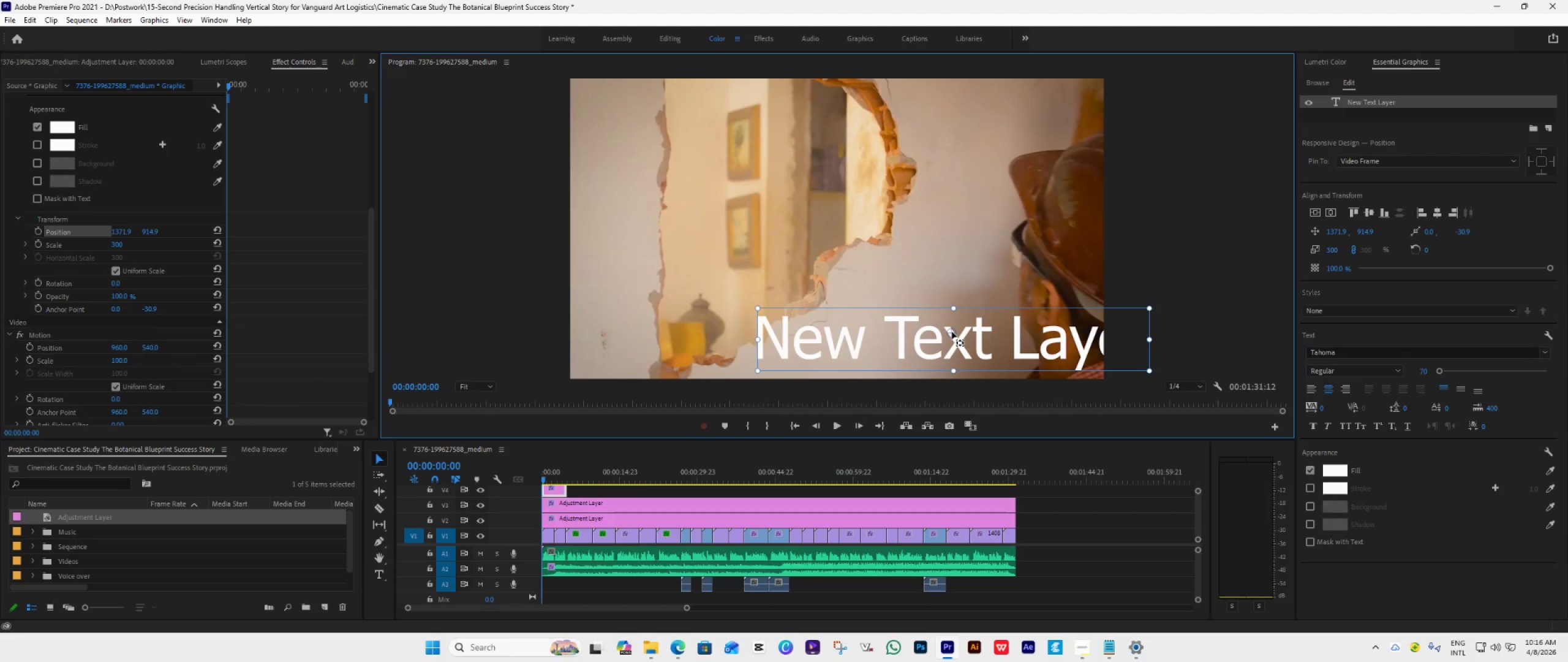 
hold_key(key=Y, duration=1.51)
 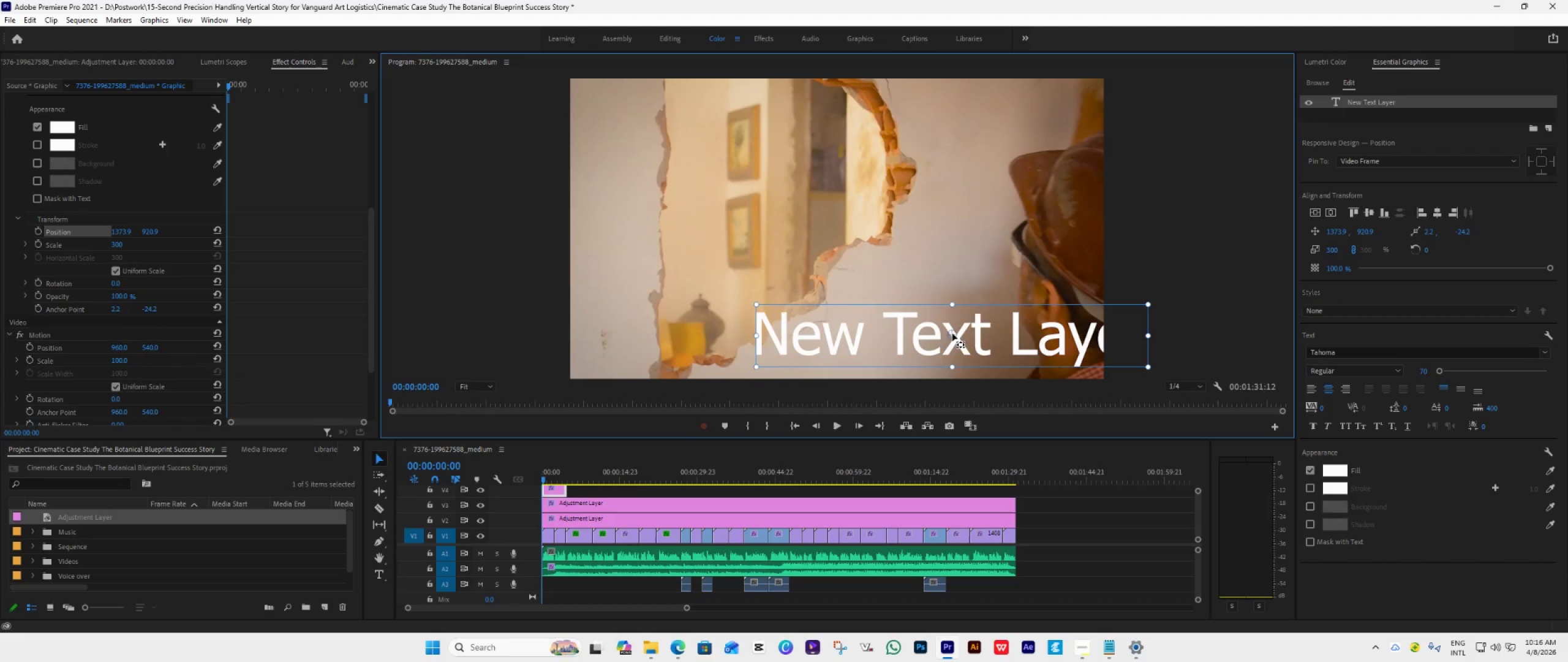 
hold_key(key=Y, duration=0.66)
 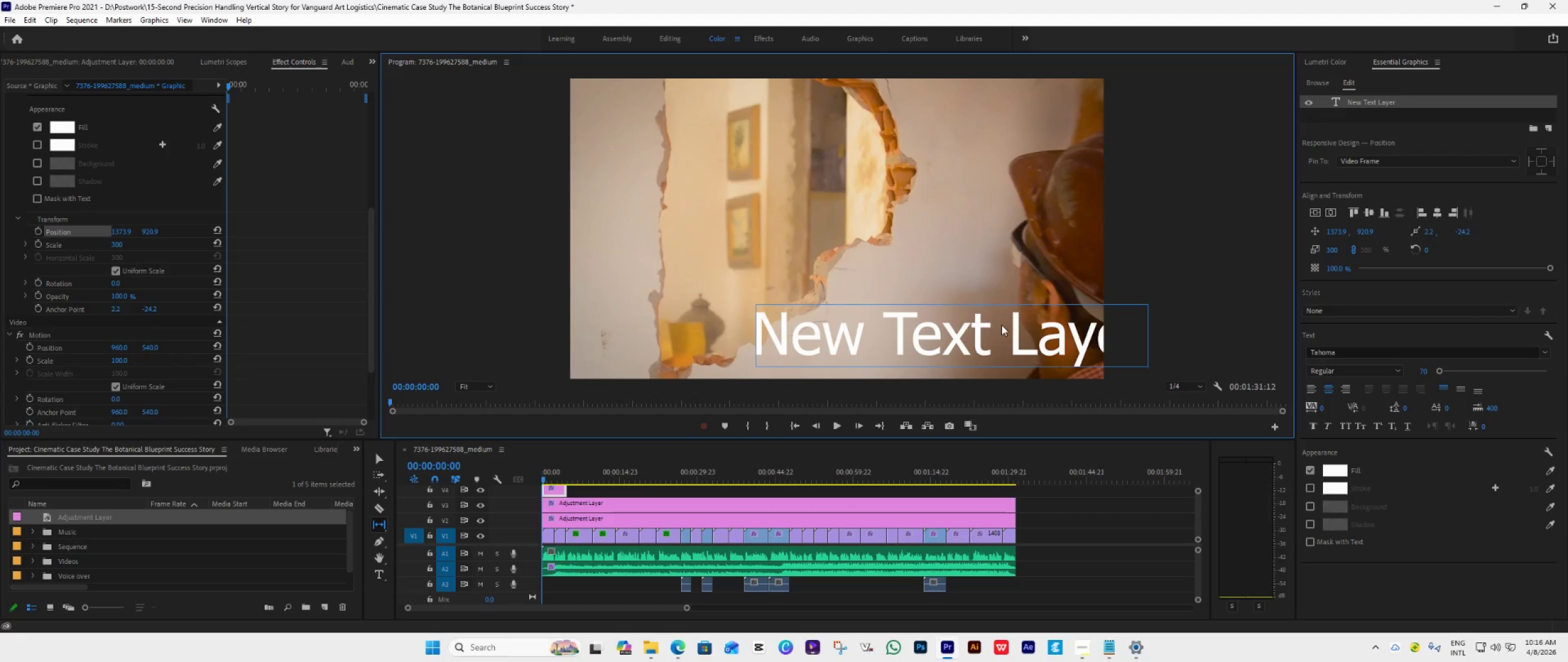 
left_click_drag(start_coordinate=[1001, 325], to_coordinate=[870, 316])
 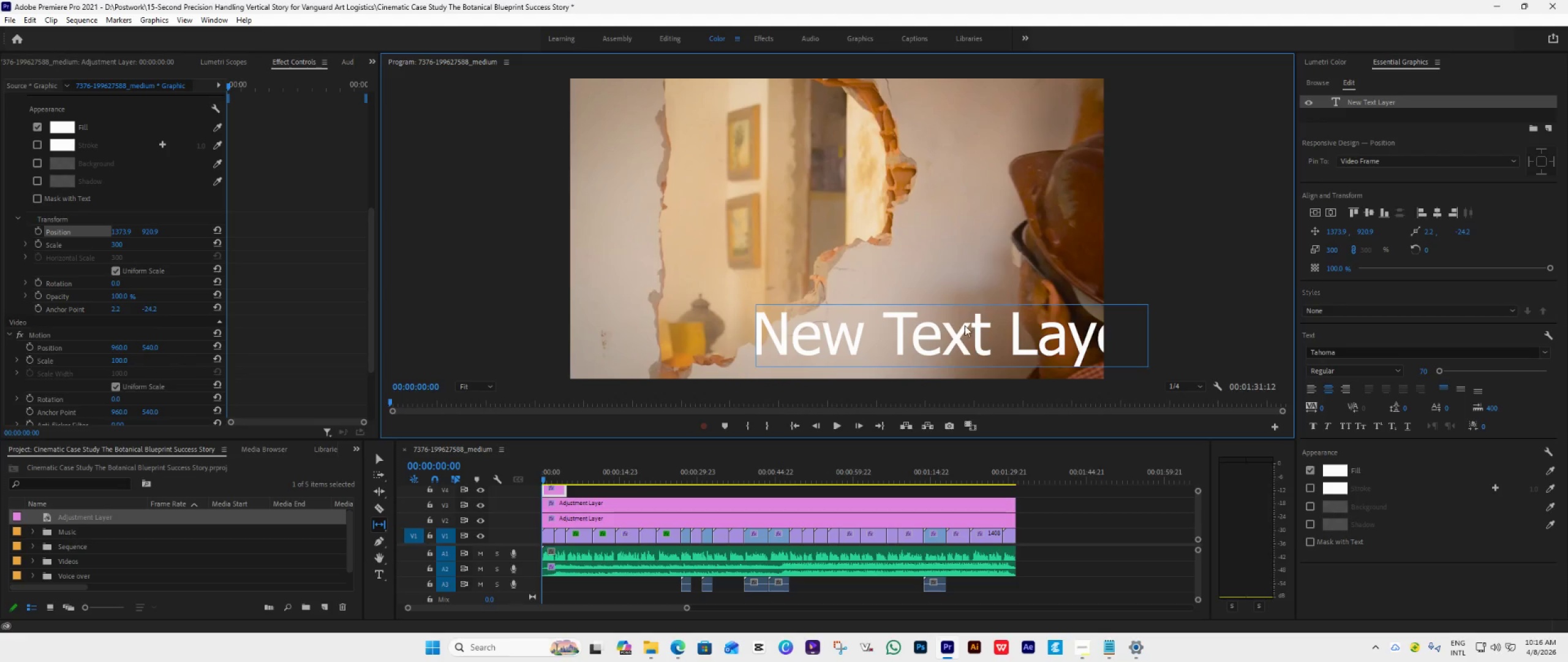 
left_click([982, 325])
 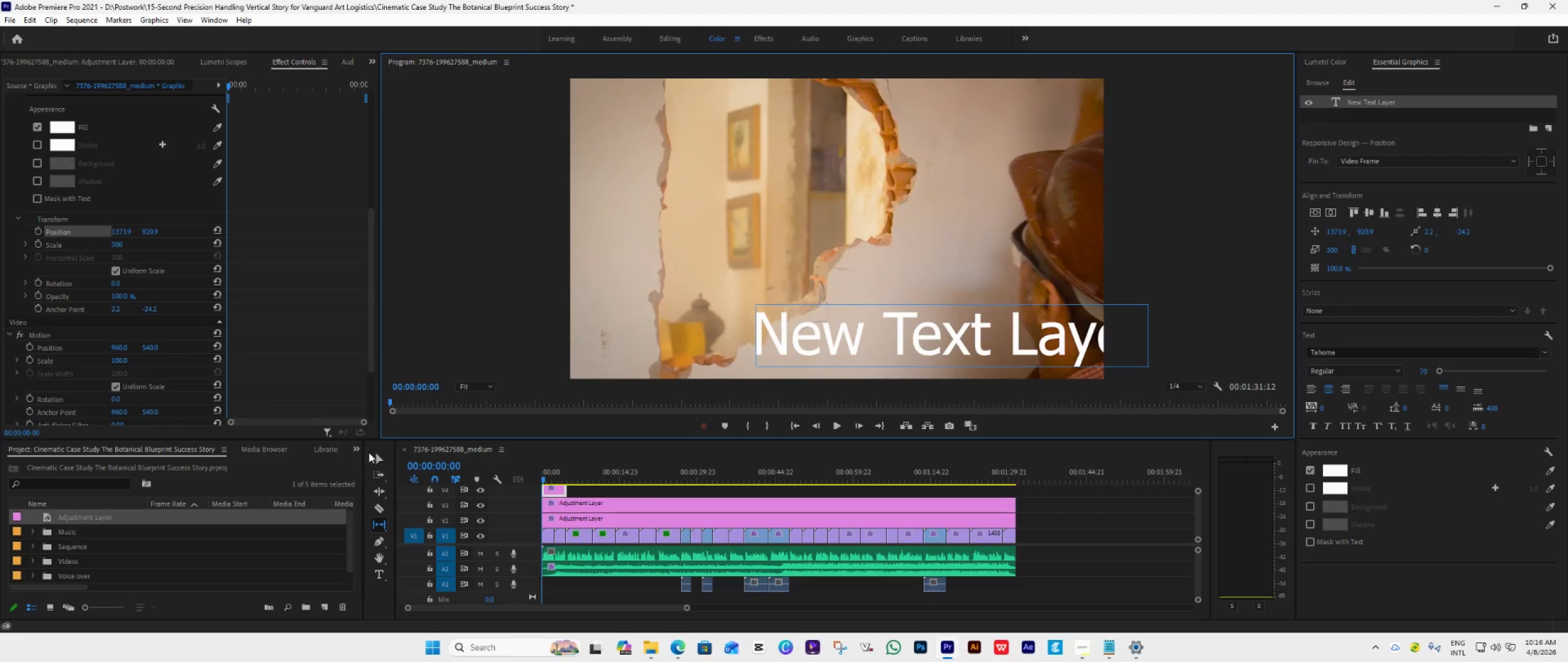 
left_click([373, 457])
 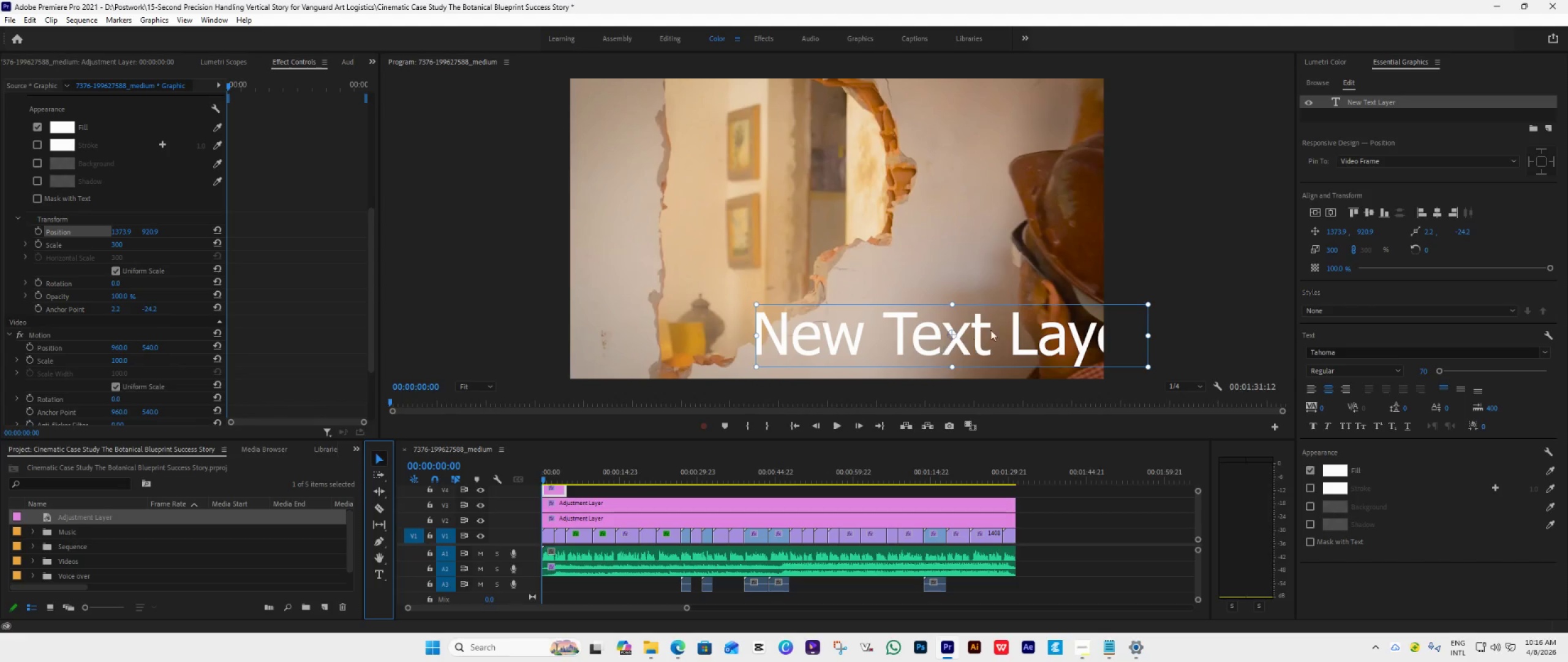 
left_click_drag(start_coordinate=[1007, 318], to_coordinate=[868, 321])
 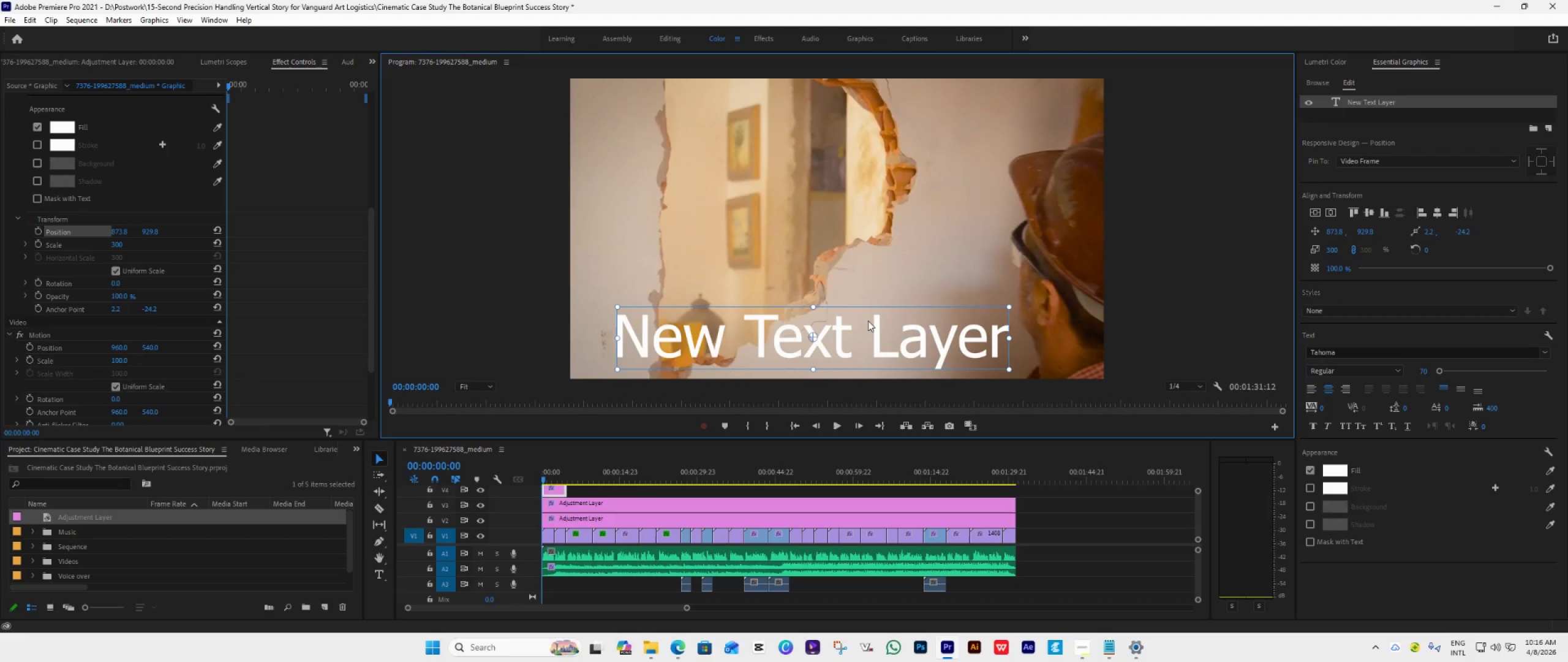 
wait(6.58)
 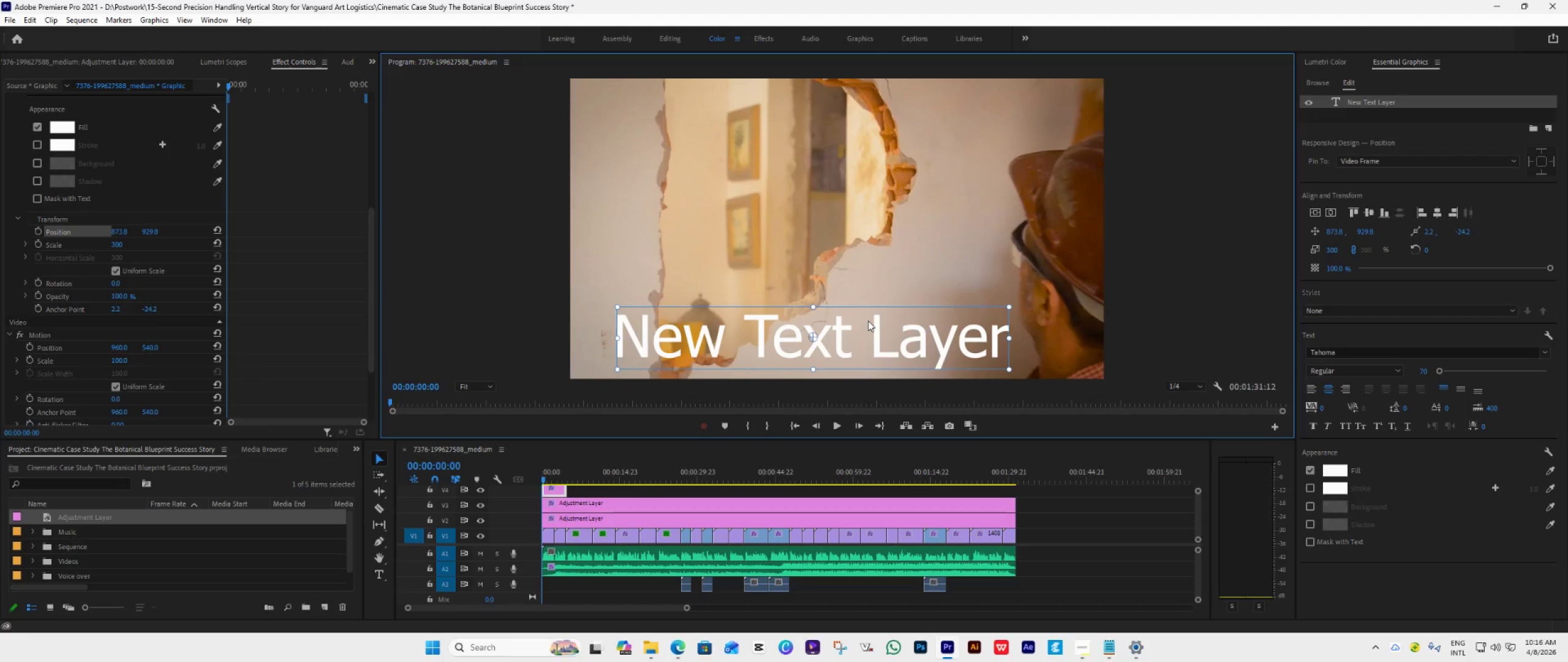 
left_click([1504, 158])
 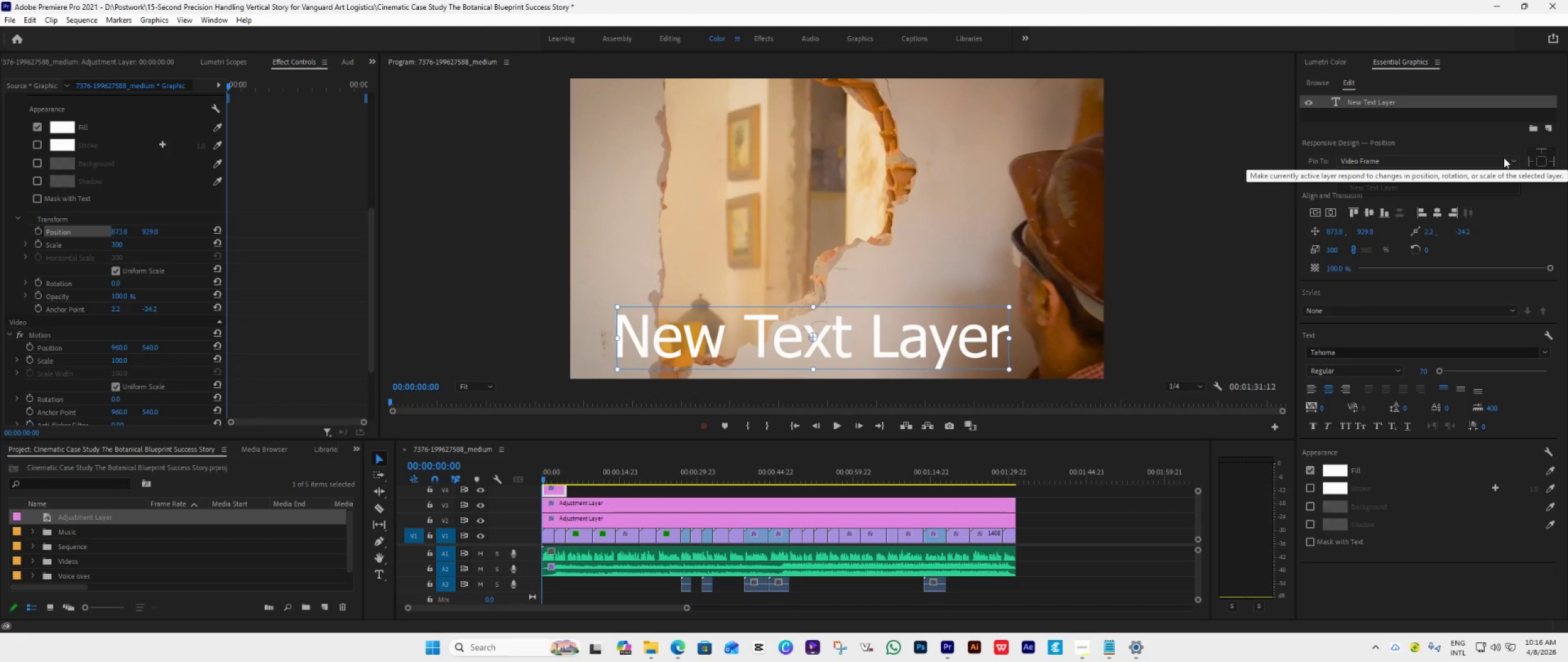 
left_click([1504, 158])
 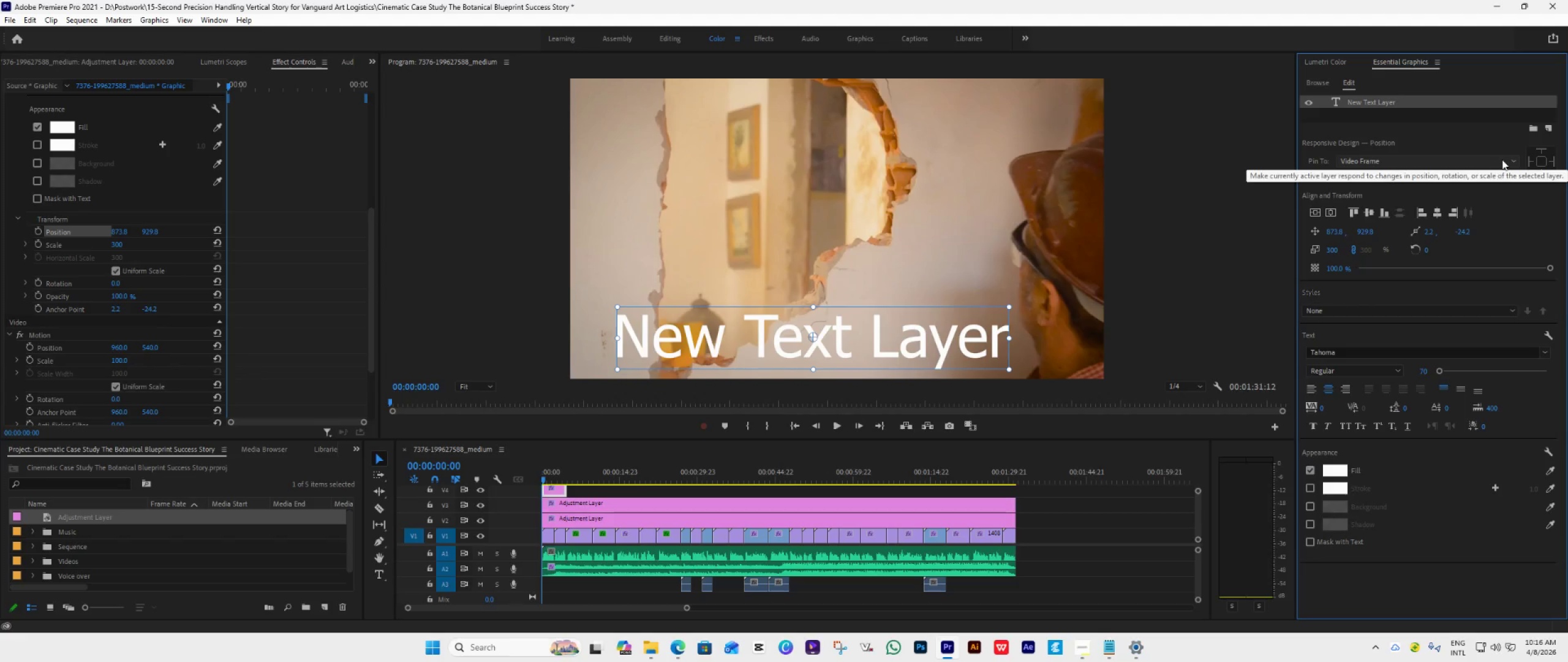 
left_click([1507, 159])
 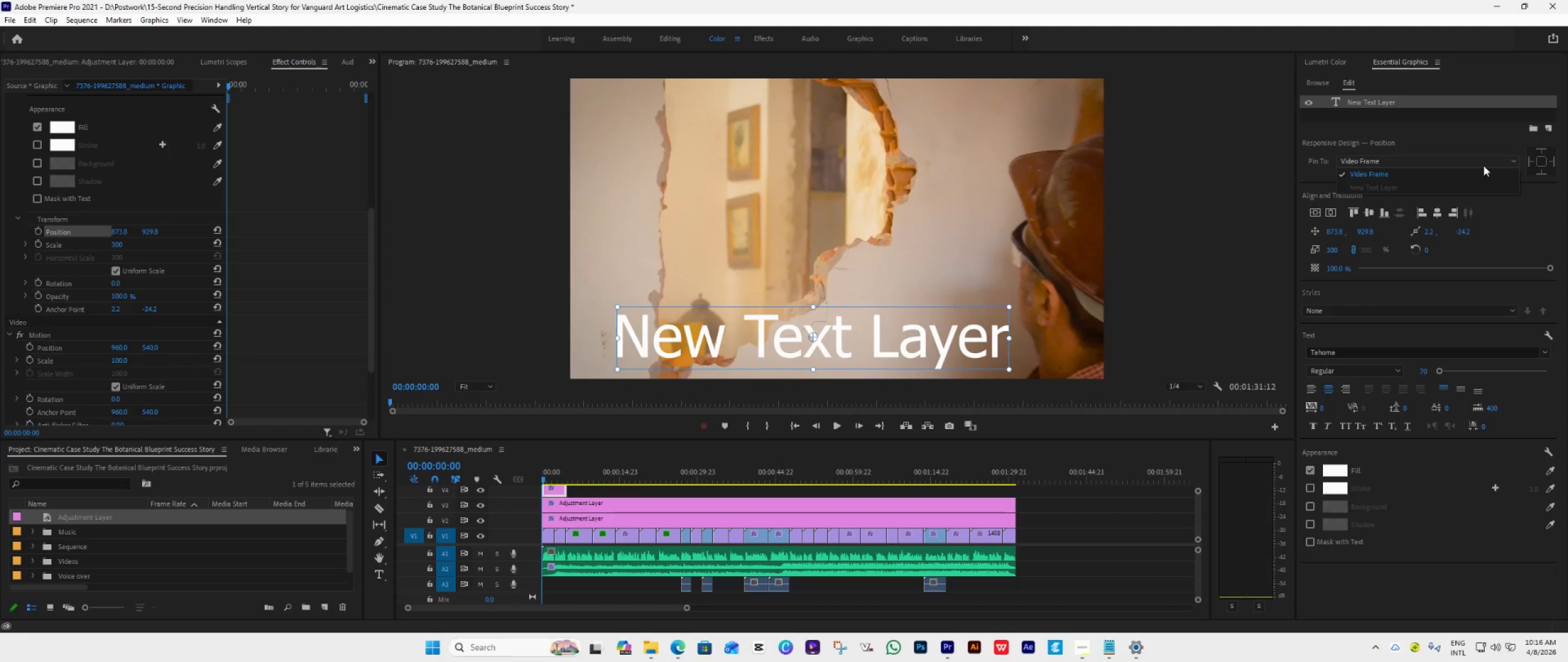 
scroll: coordinate [1466, 171], scroll_direction: down, amount: 4.0
 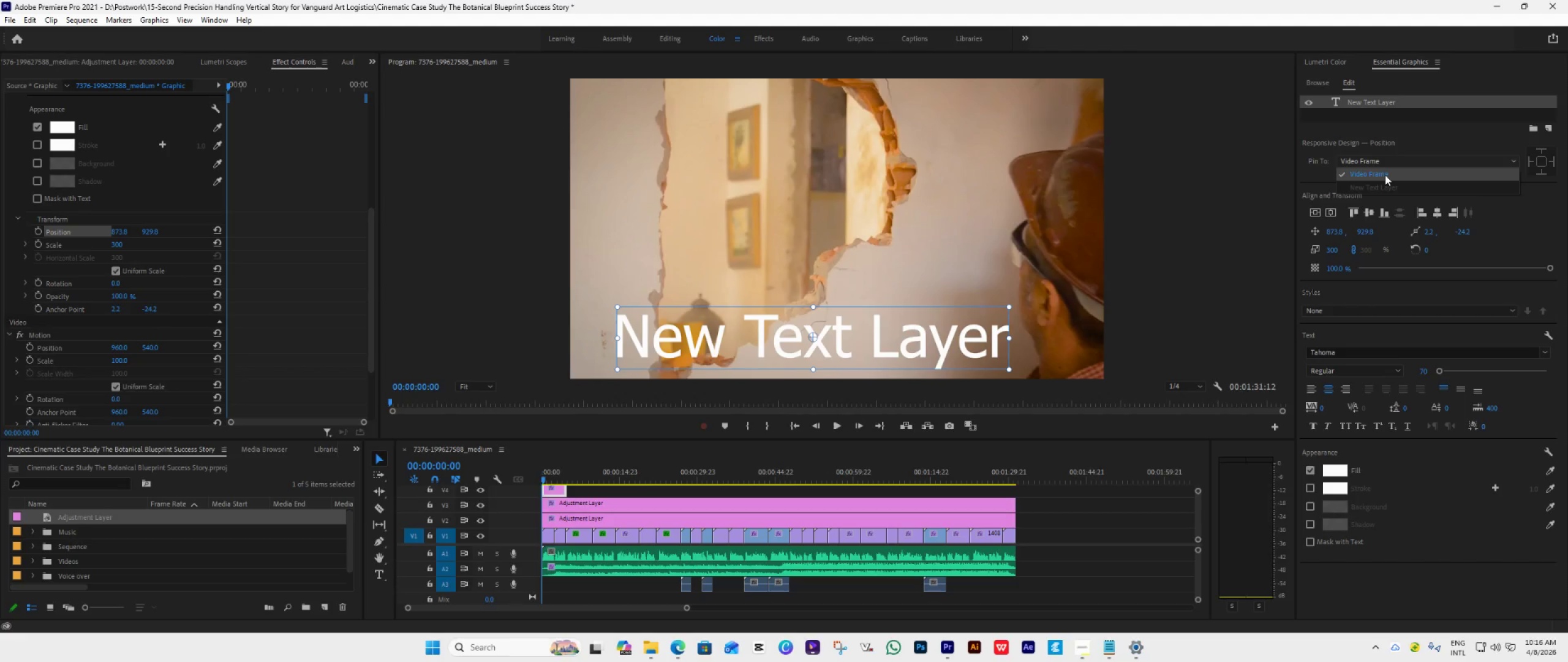 
left_click([1385, 175])
 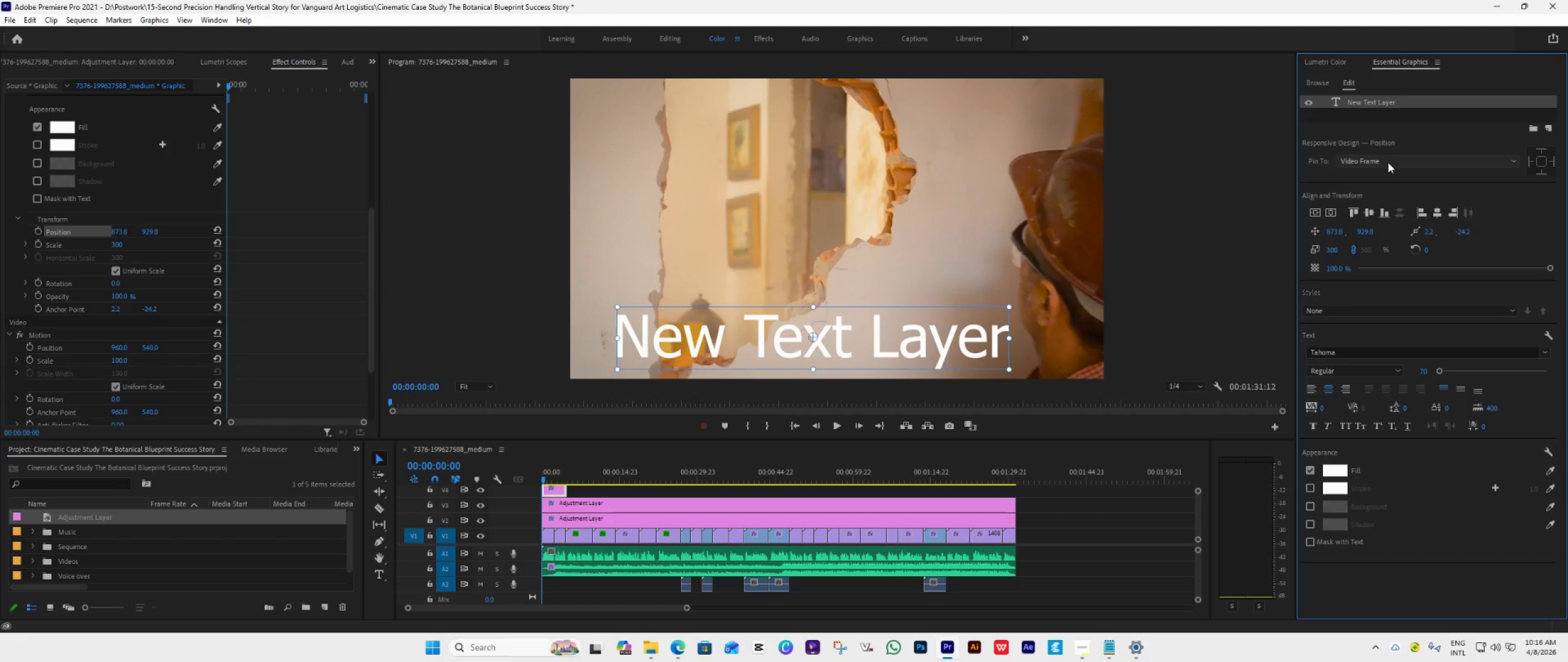 
wait(5.16)
 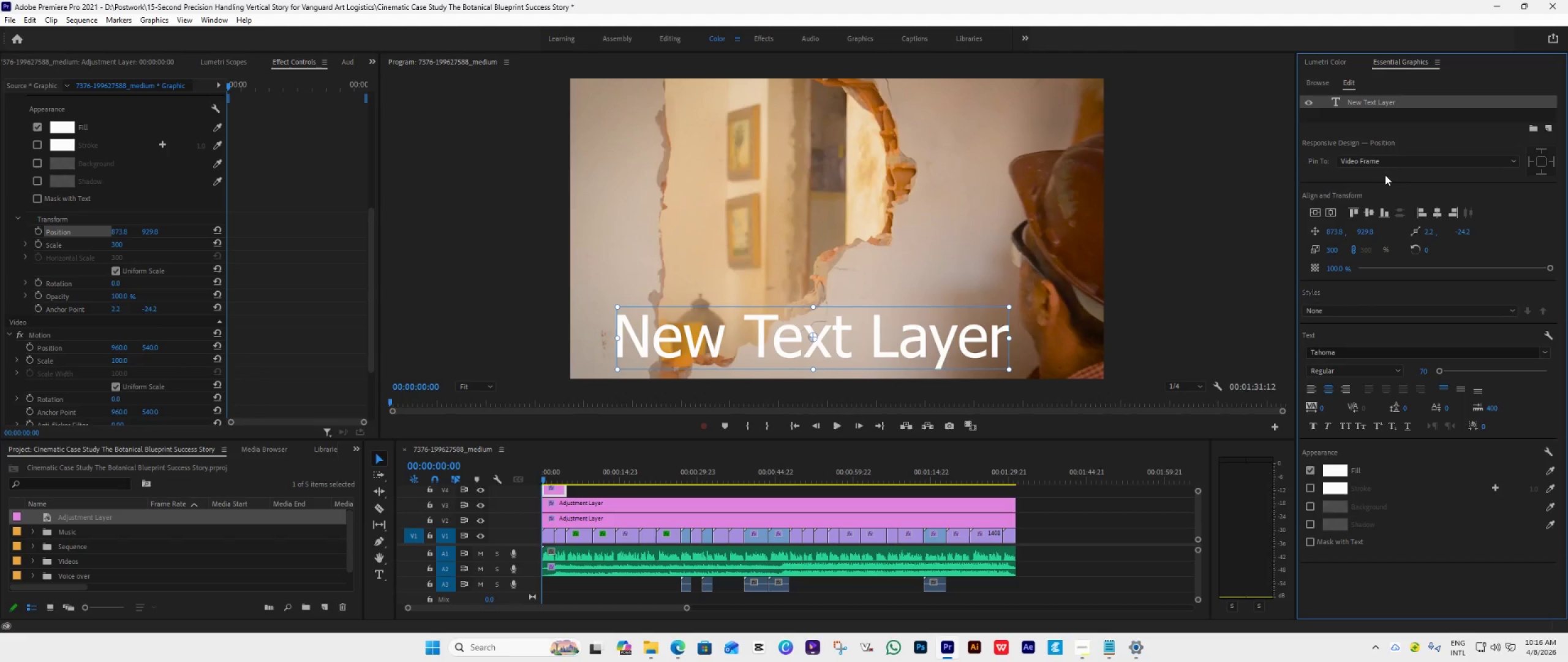 
left_click_drag(start_coordinate=[1547, 266], to_coordinate=[1567, 299])
 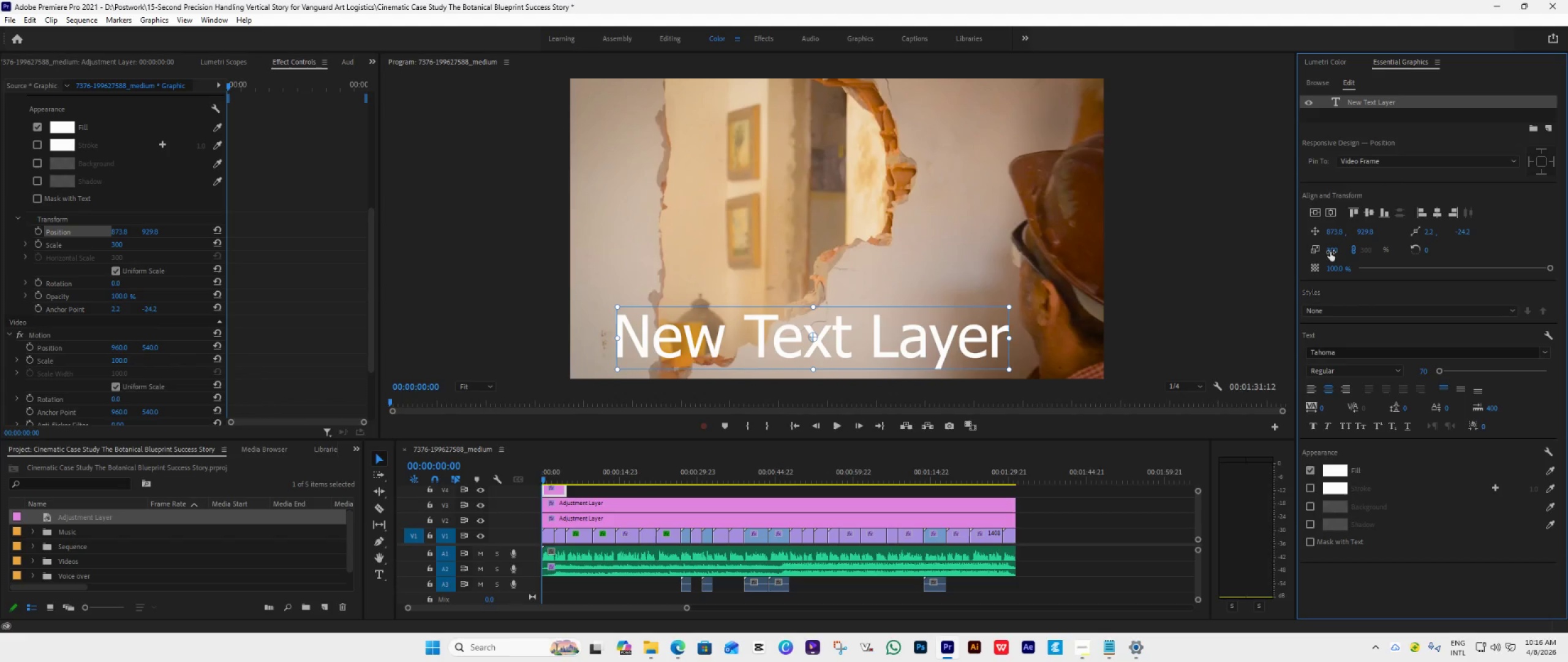 
left_click_drag(start_coordinate=[1332, 251], to_coordinate=[1321, 262])
 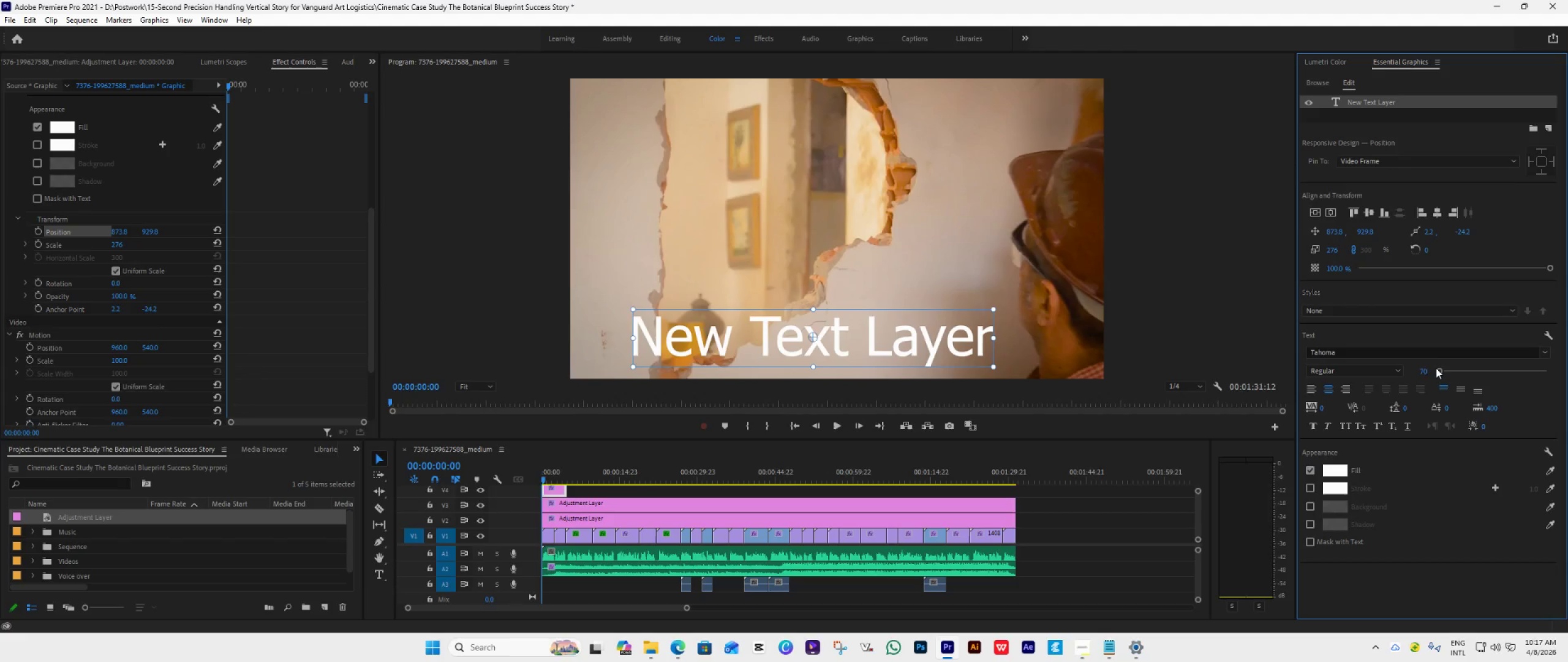 
left_click_drag(start_coordinate=[1438, 371], to_coordinate=[1437, 374])
 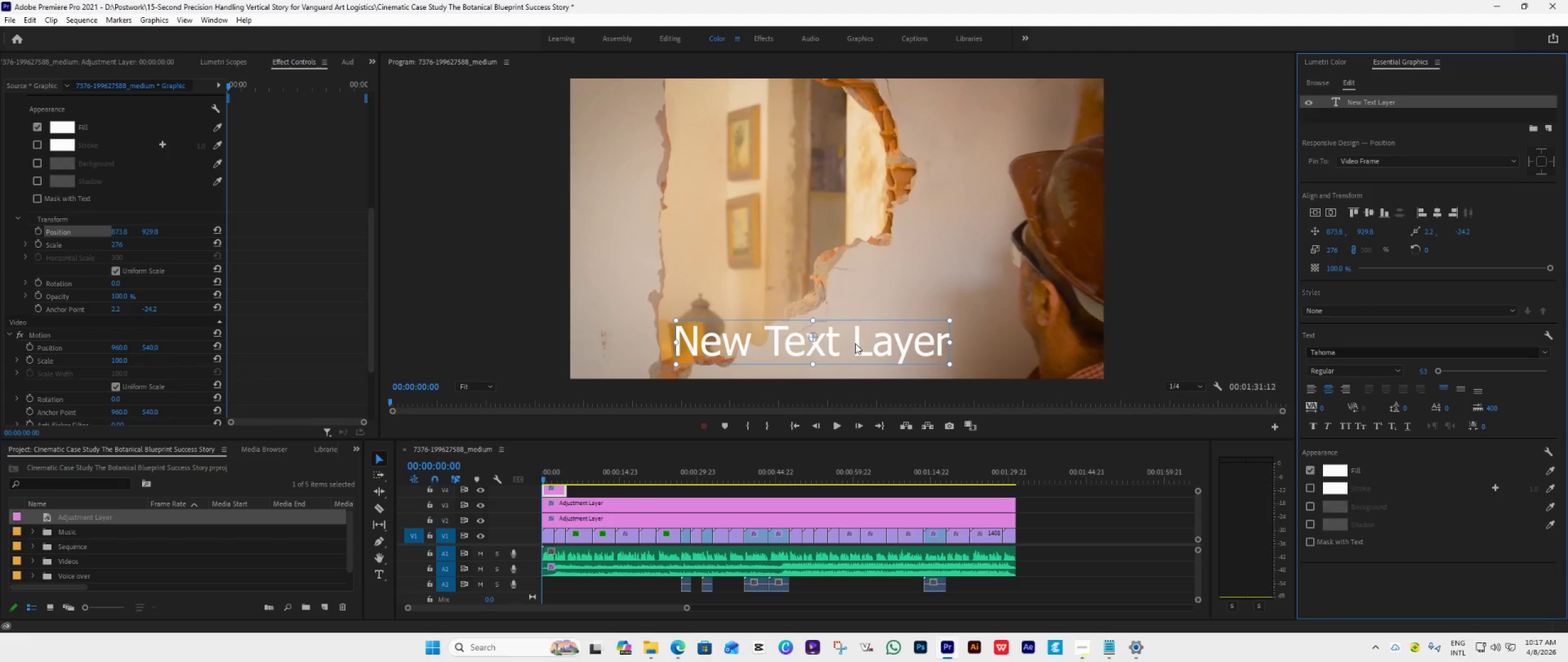 
double_click([855, 343])
 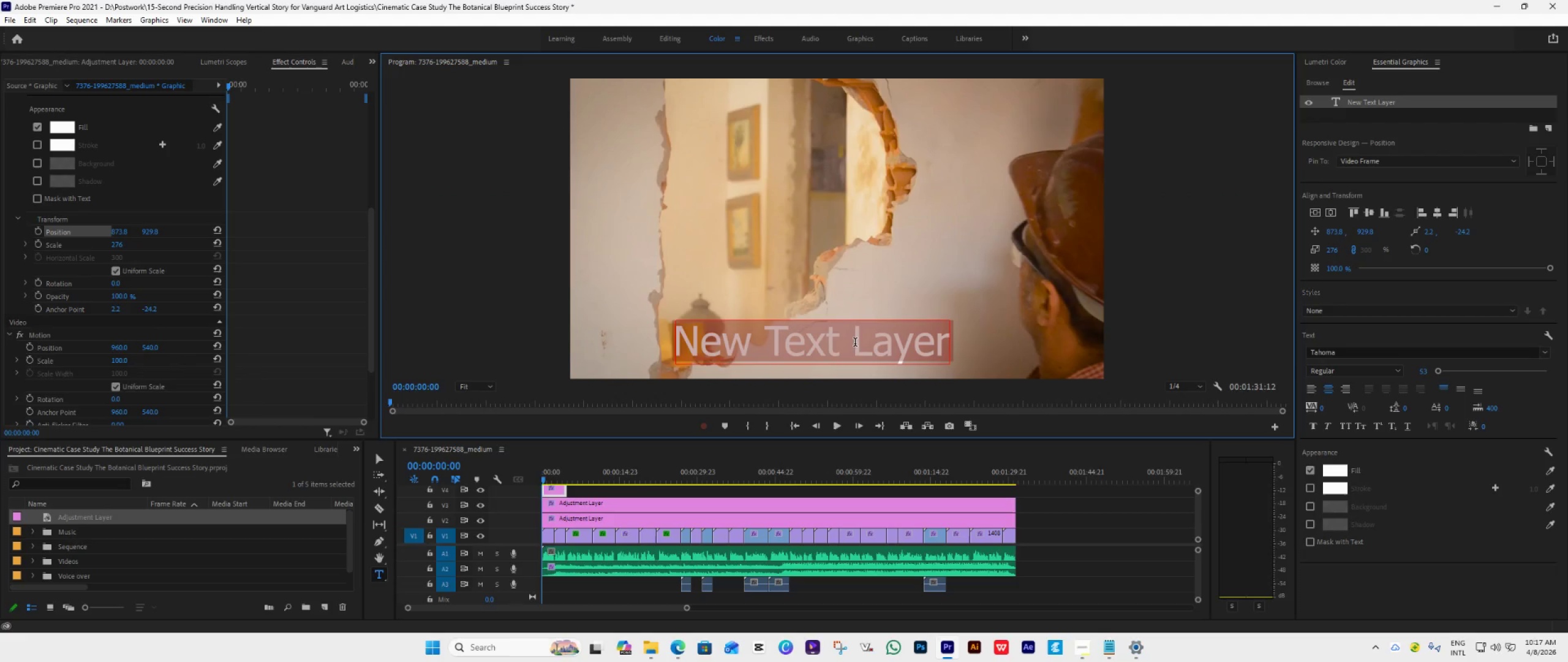 
key(Control+V)
 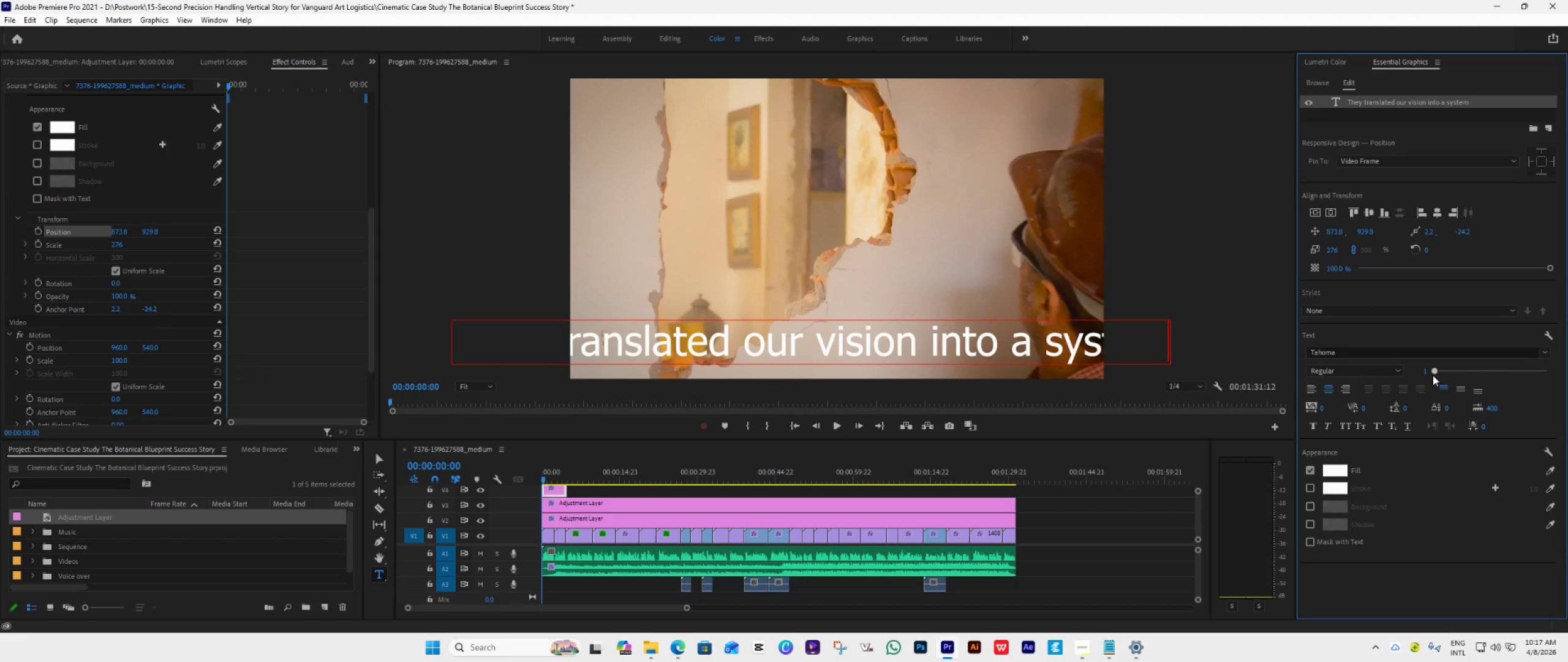 
wait(13.2)
 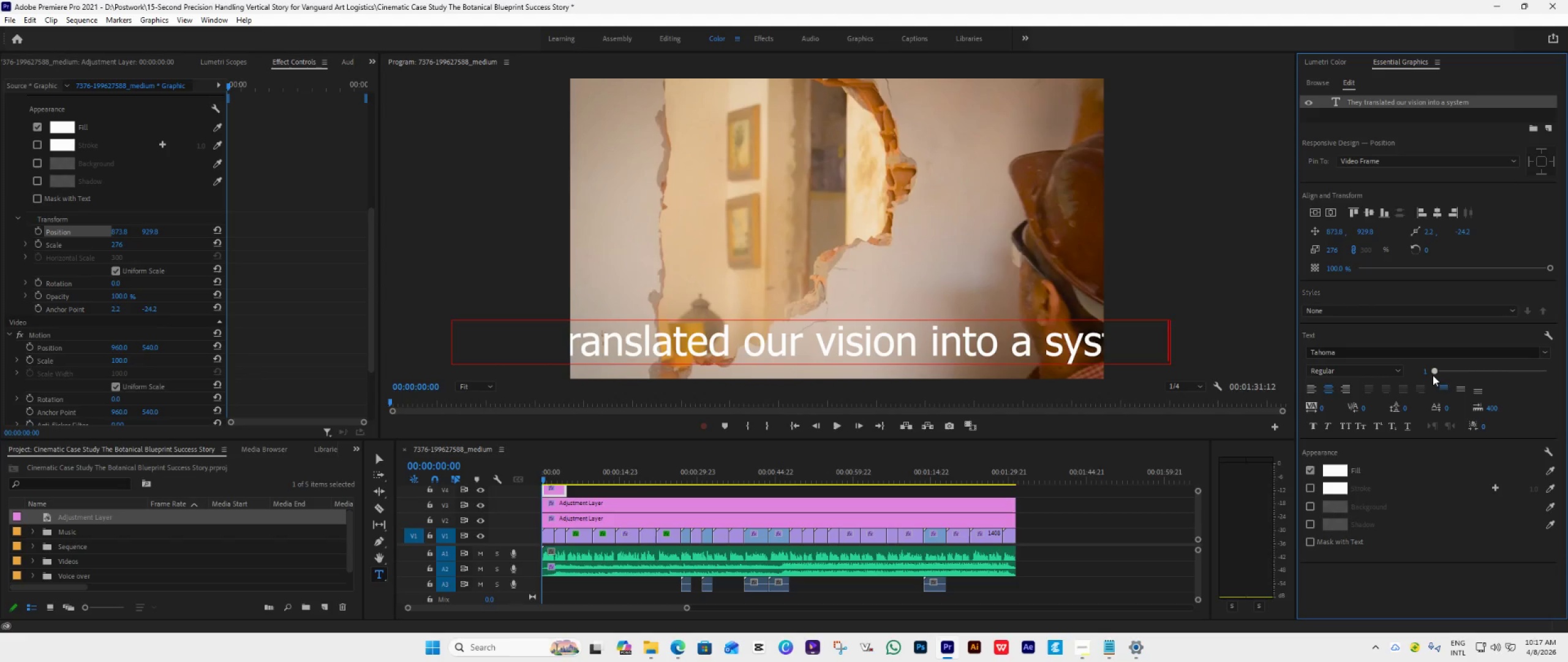 
left_click([383, 460])
 